 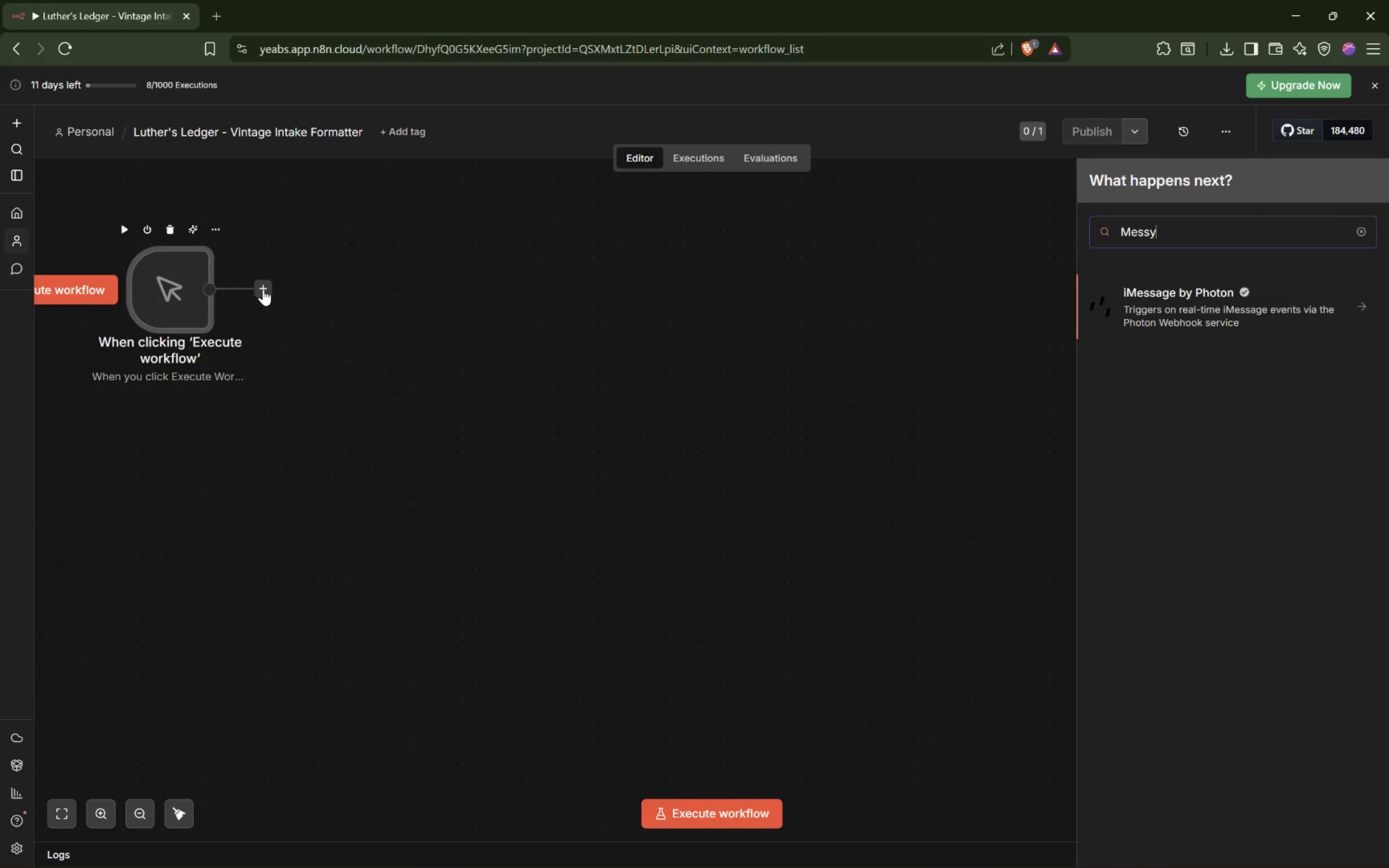 
key(Backspace)
key(Backspace)
key(Backspace)
key(Backspace)
key(Backspace)
key(Backspace)
key(Backspace)
key(Backspace)
key(Backspace)
key(Backspace)
type(Input)
key(Backspace)
key(Backspace)
key(Backspace)
key(Backspace)
 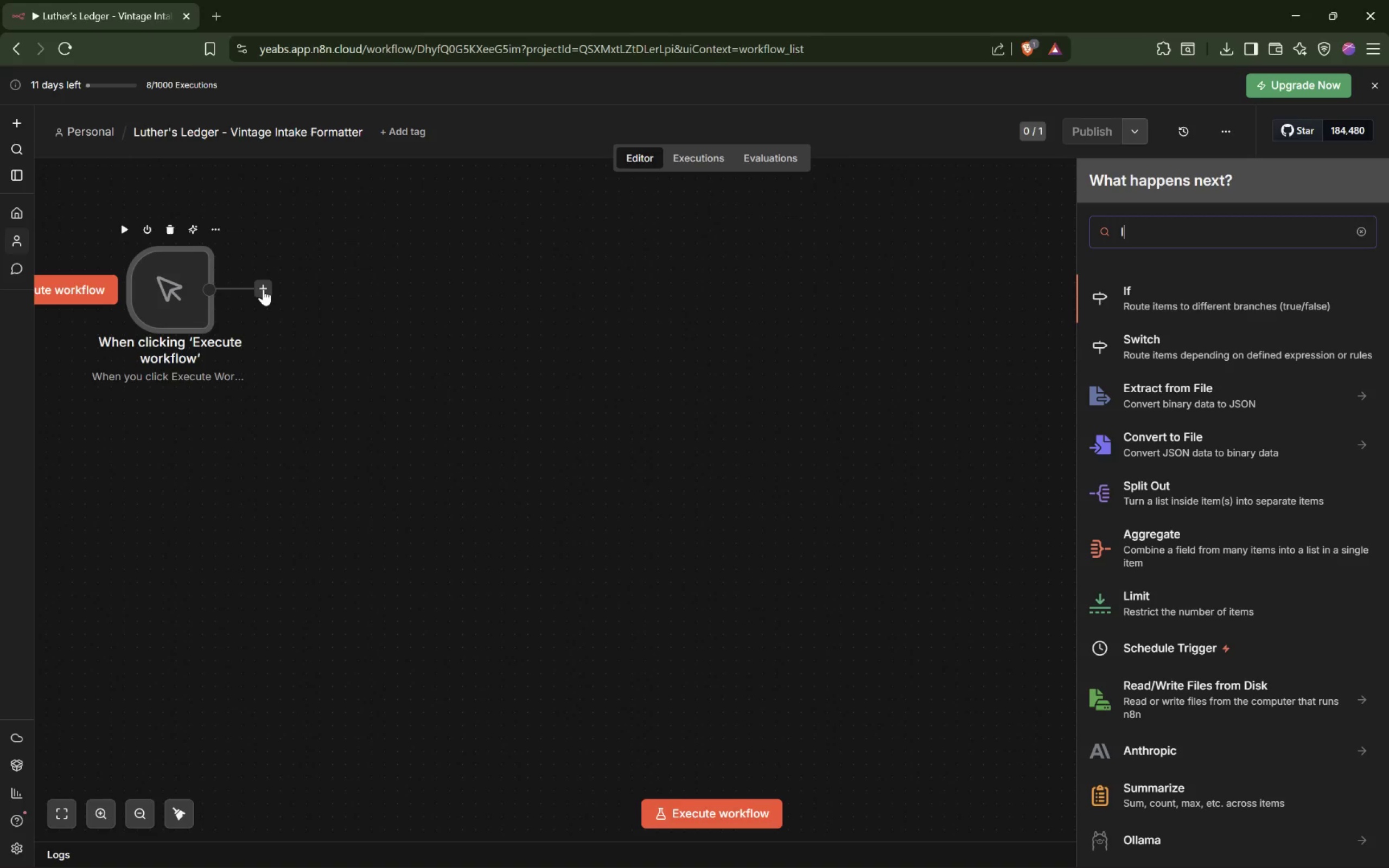 
wait(11.23)
 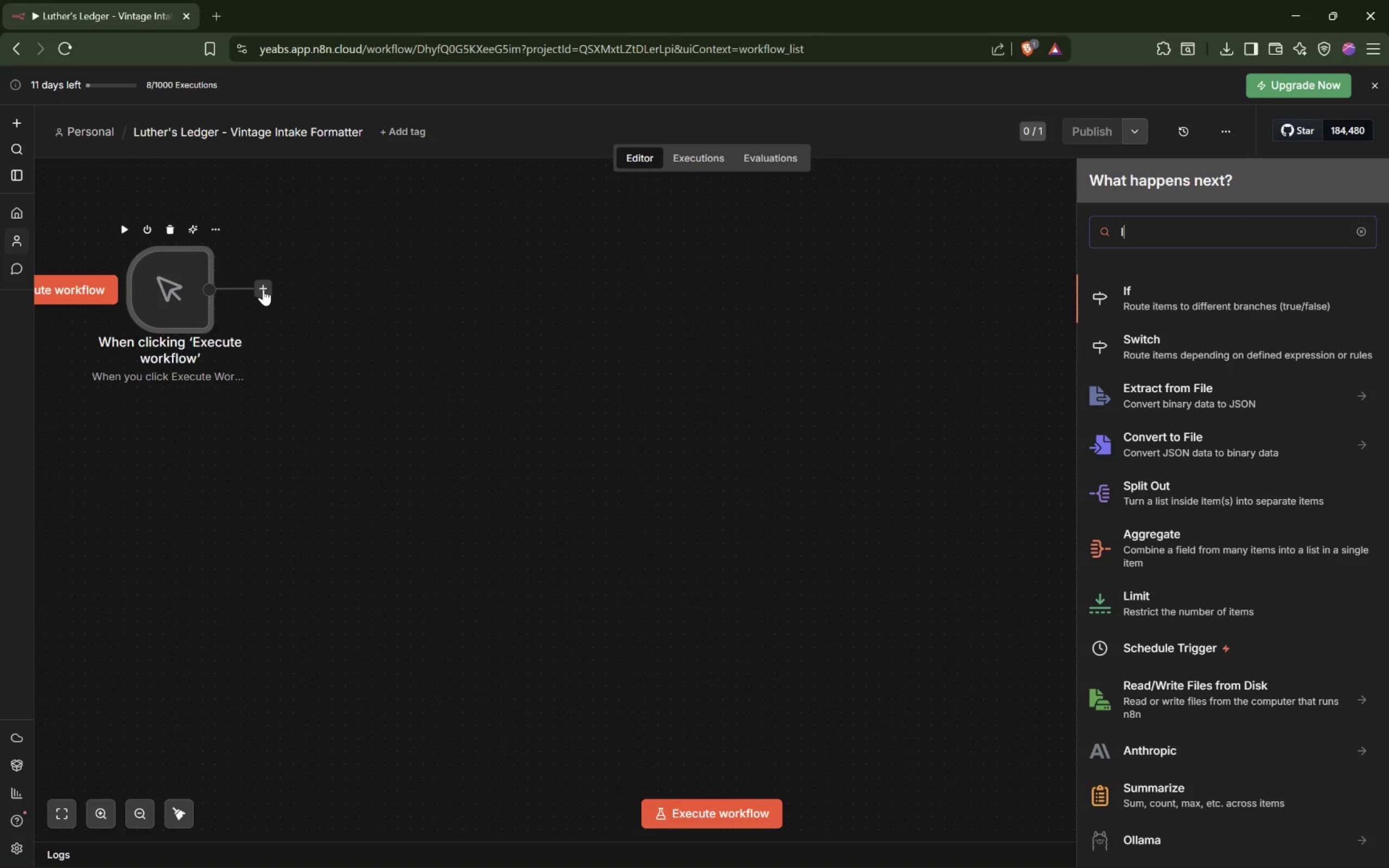 
key(Backspace)
type(Edit)
 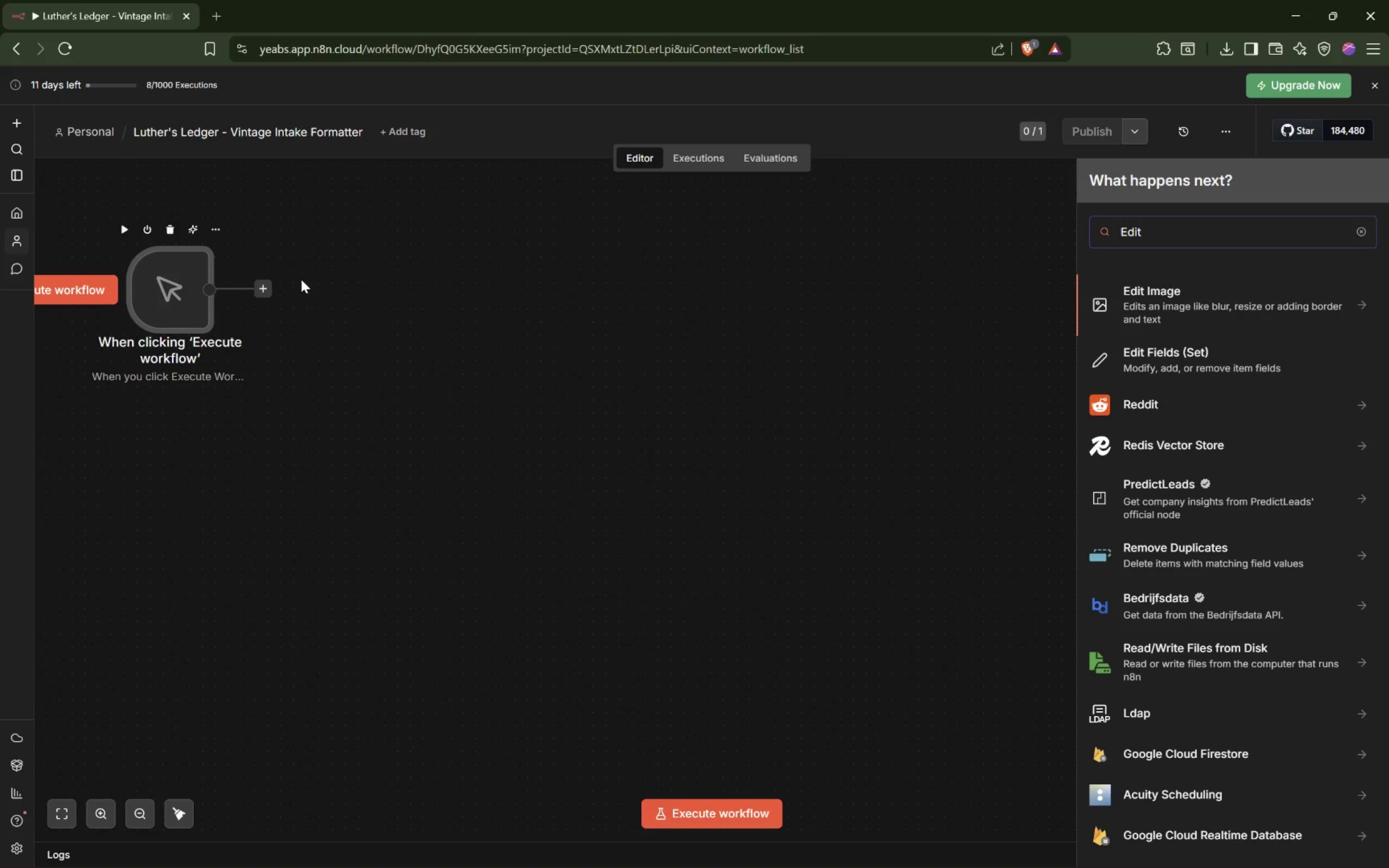 
left_click([1144, 355])
 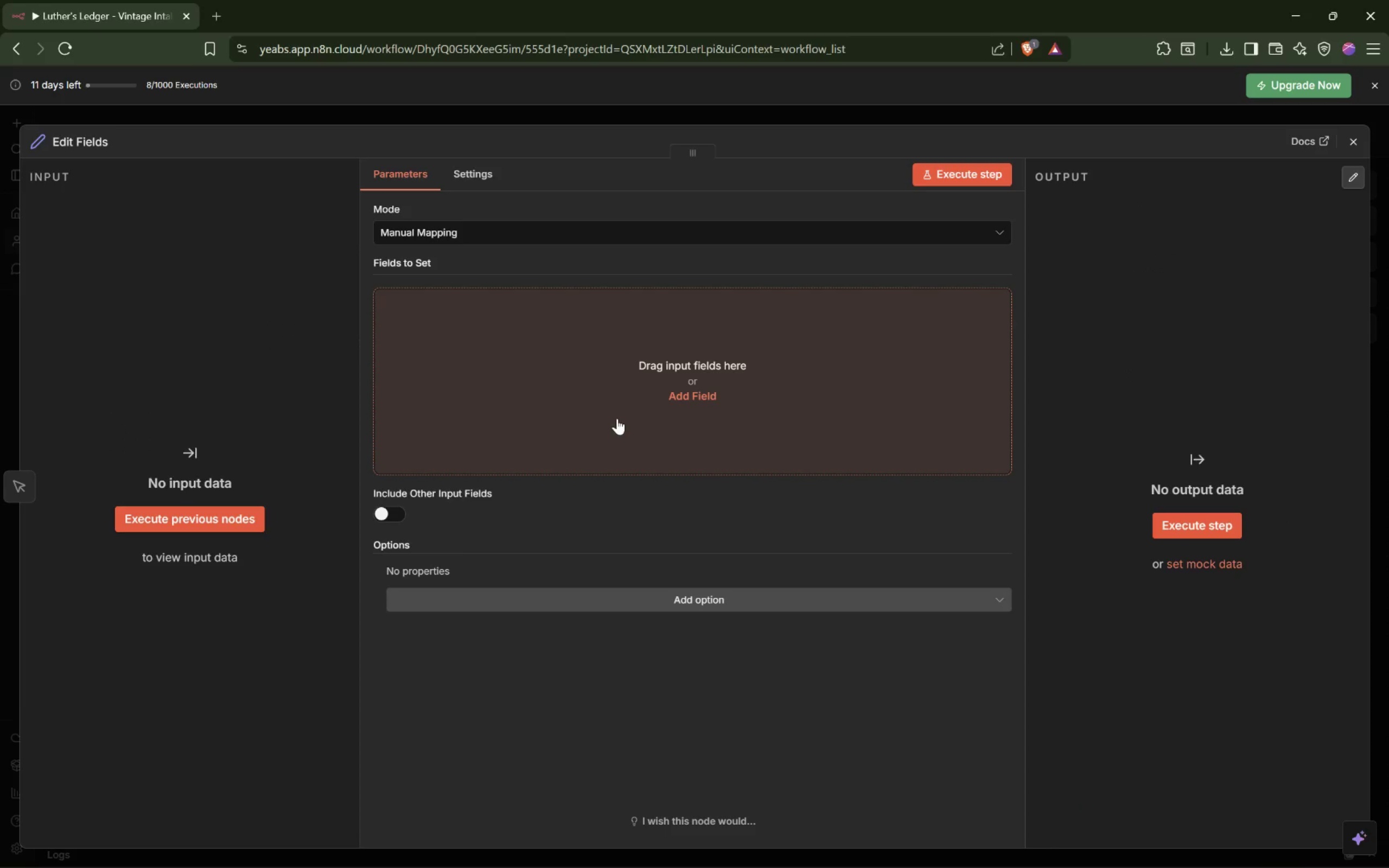 
wait(5.73)
 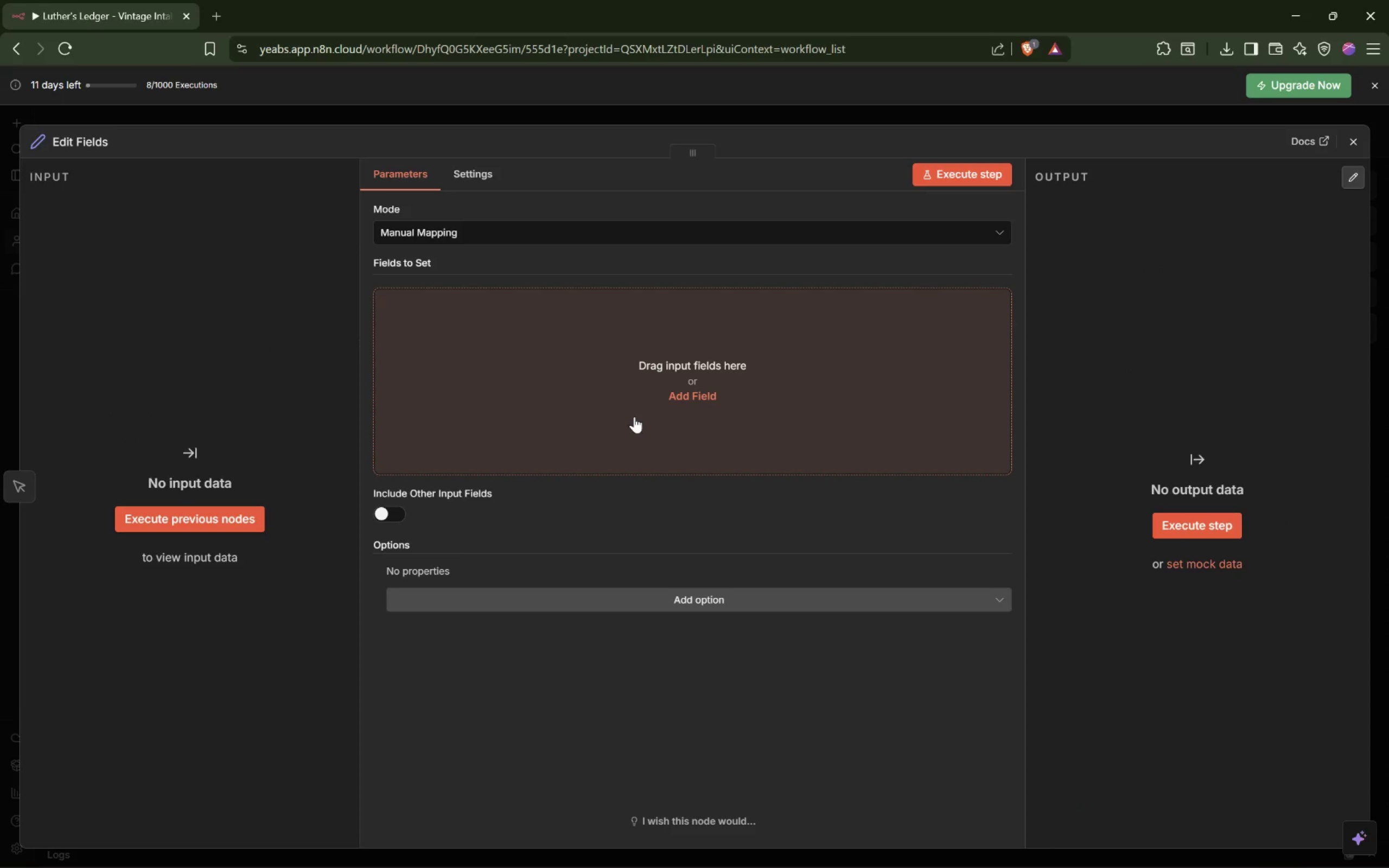 
double_click([87, 139])
 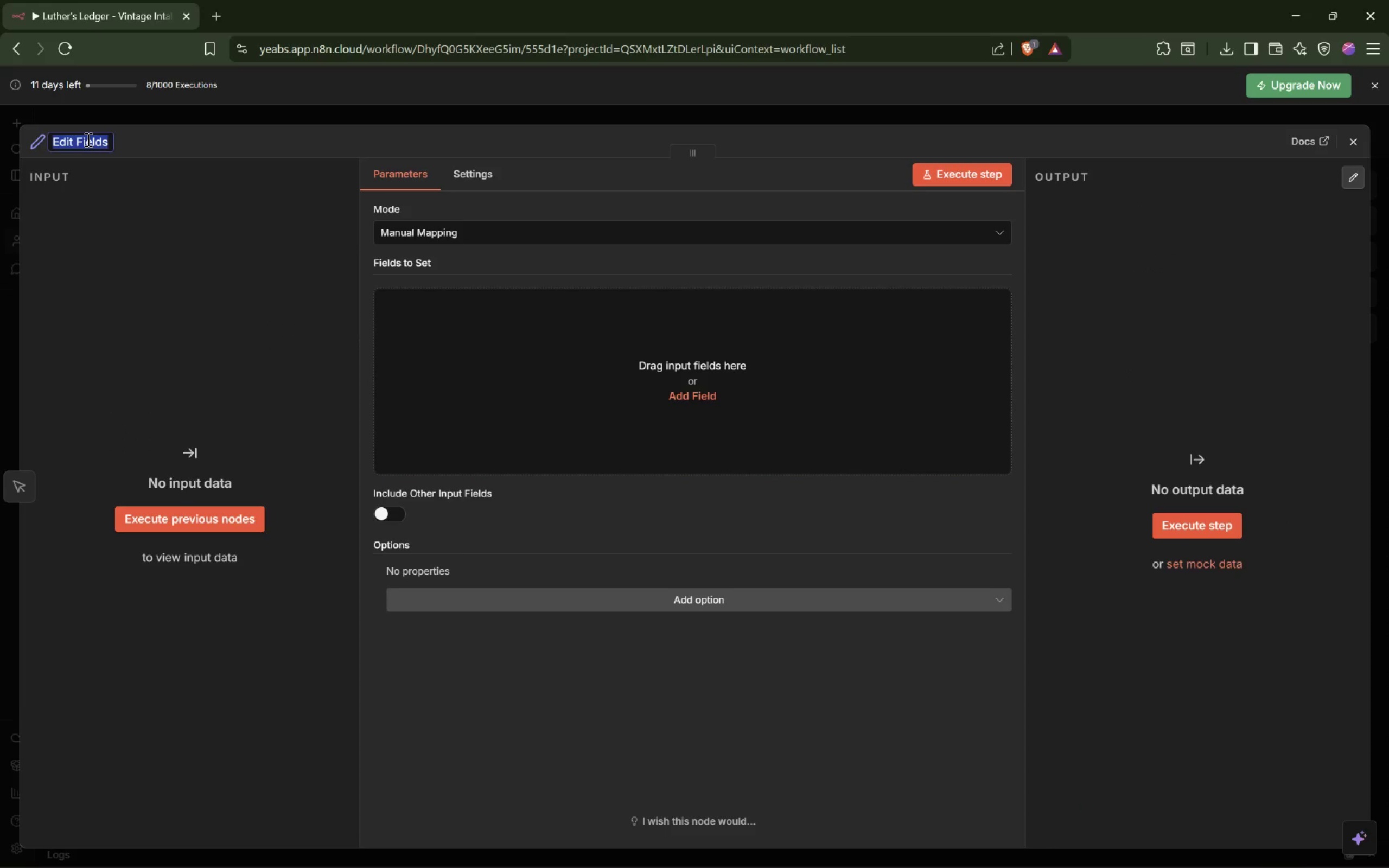 
type(Input - Messy Notes)
 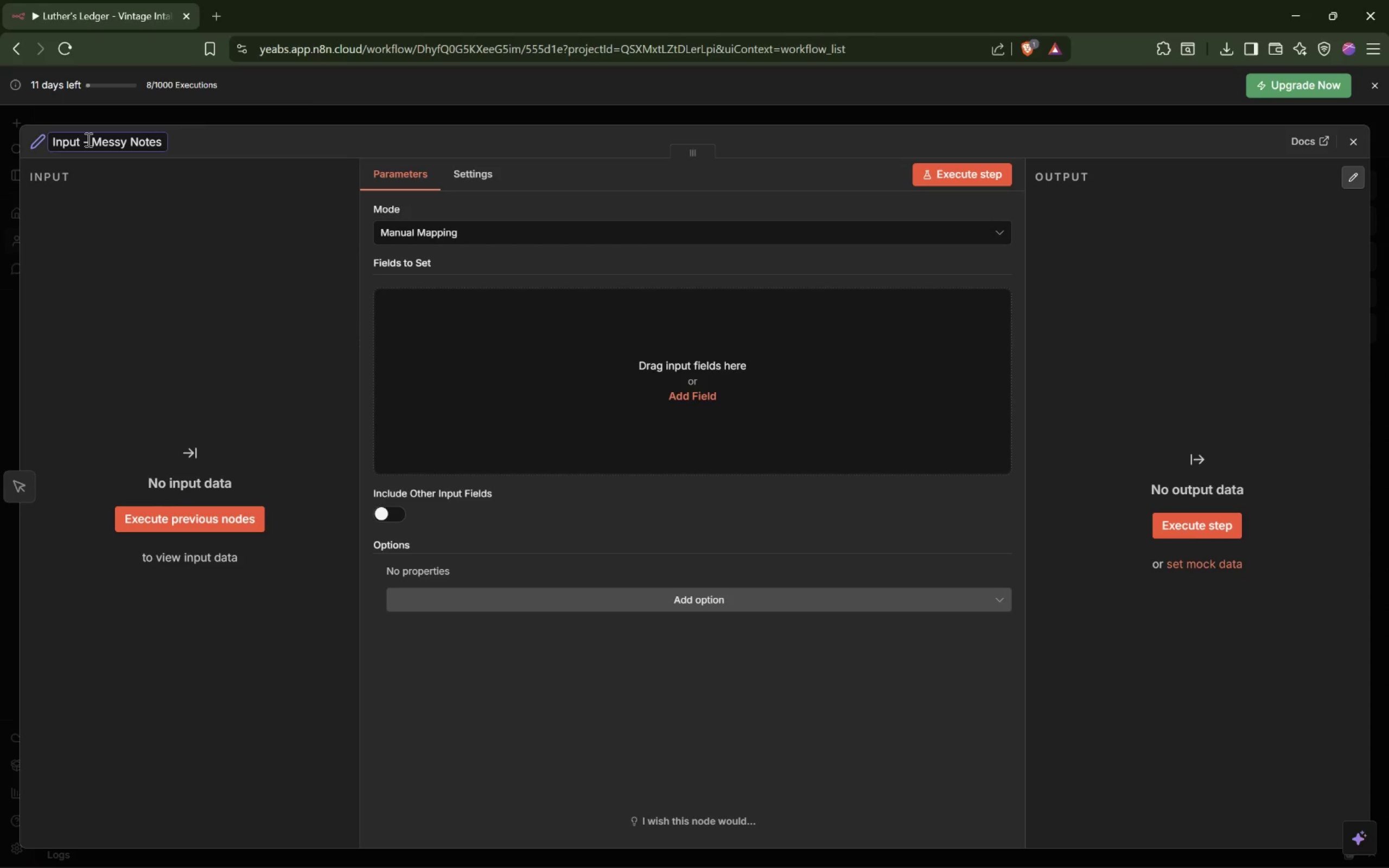 
key(Enter)
 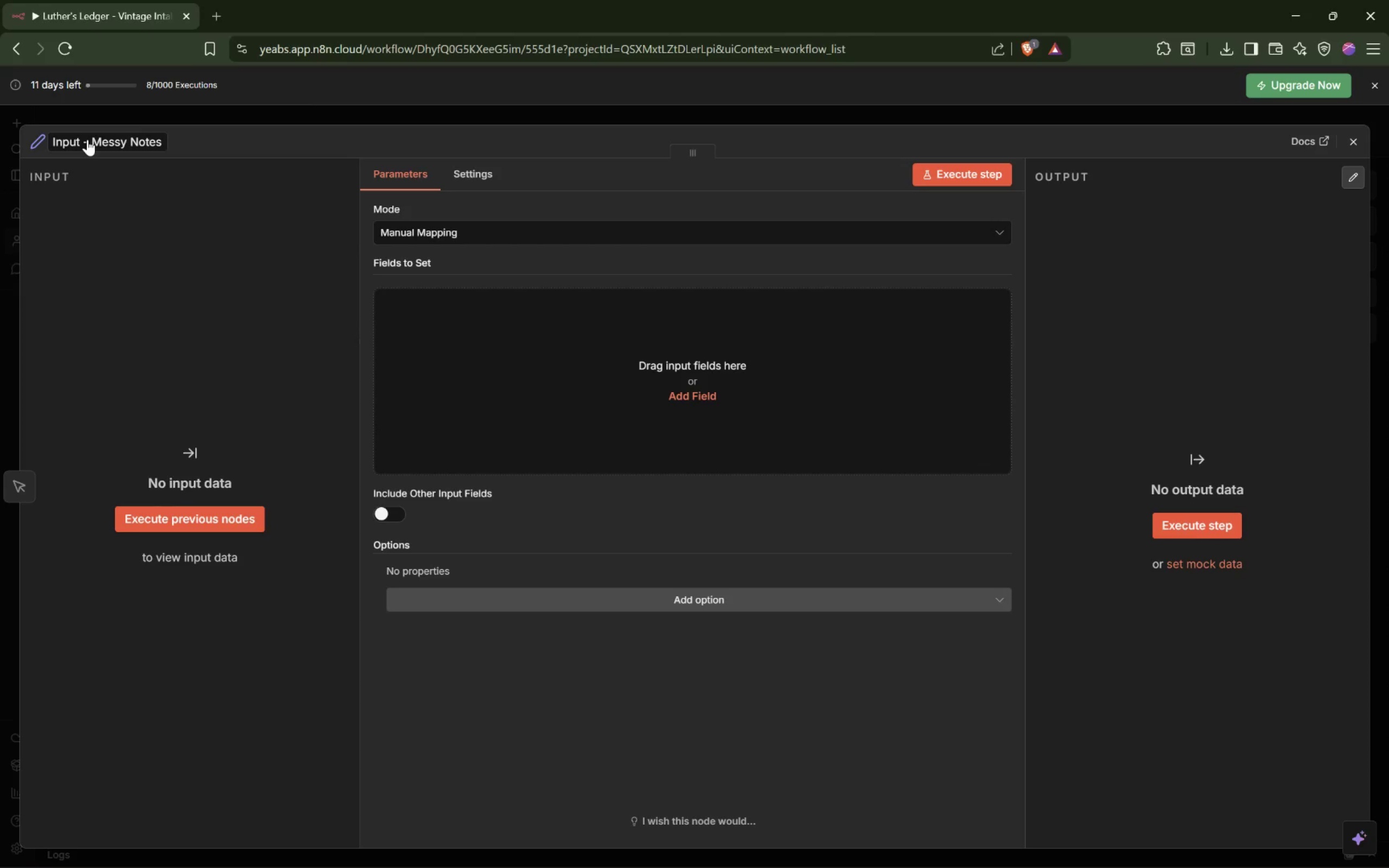 
wait(8.53)
 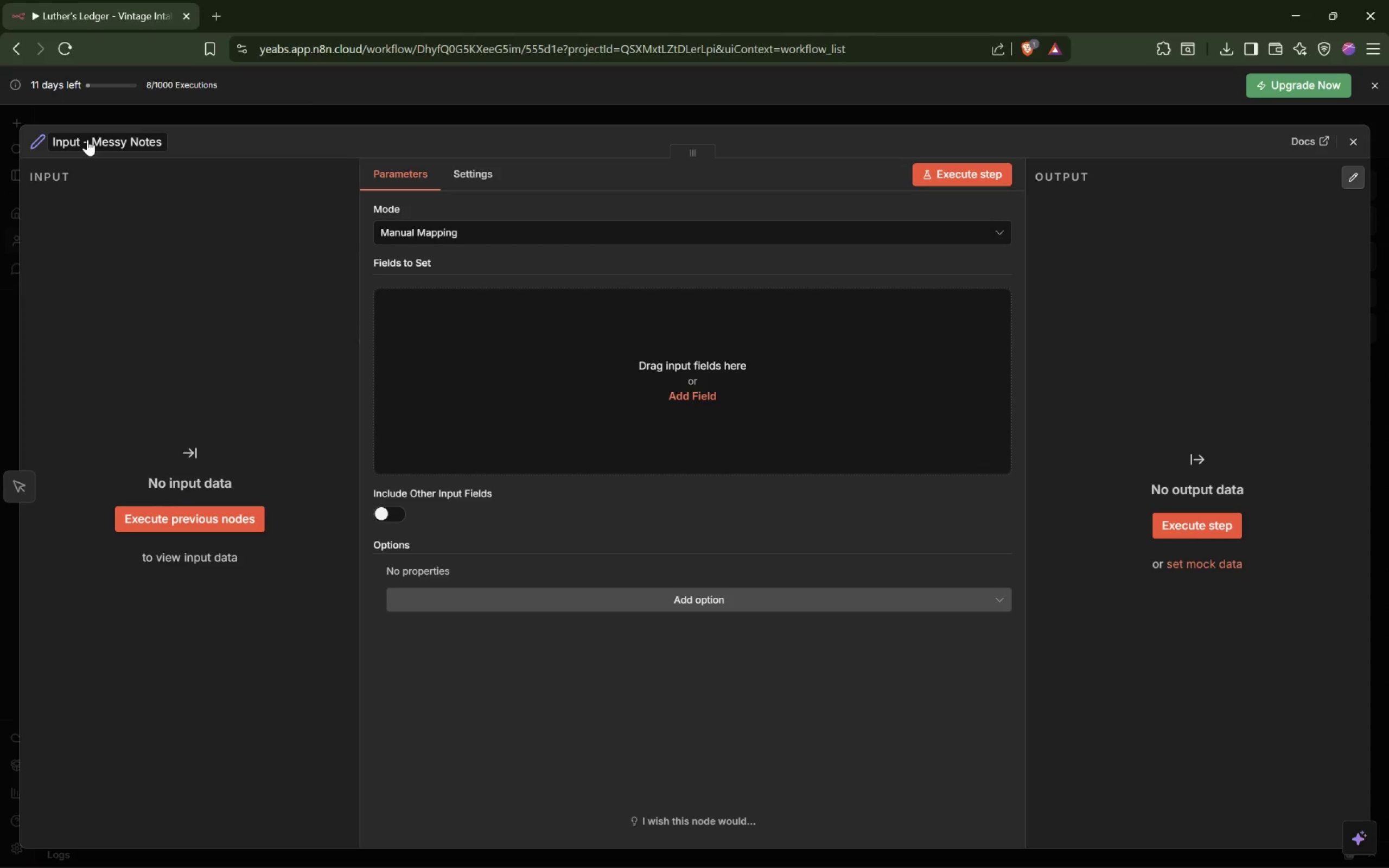 
left_click([455, 227])
 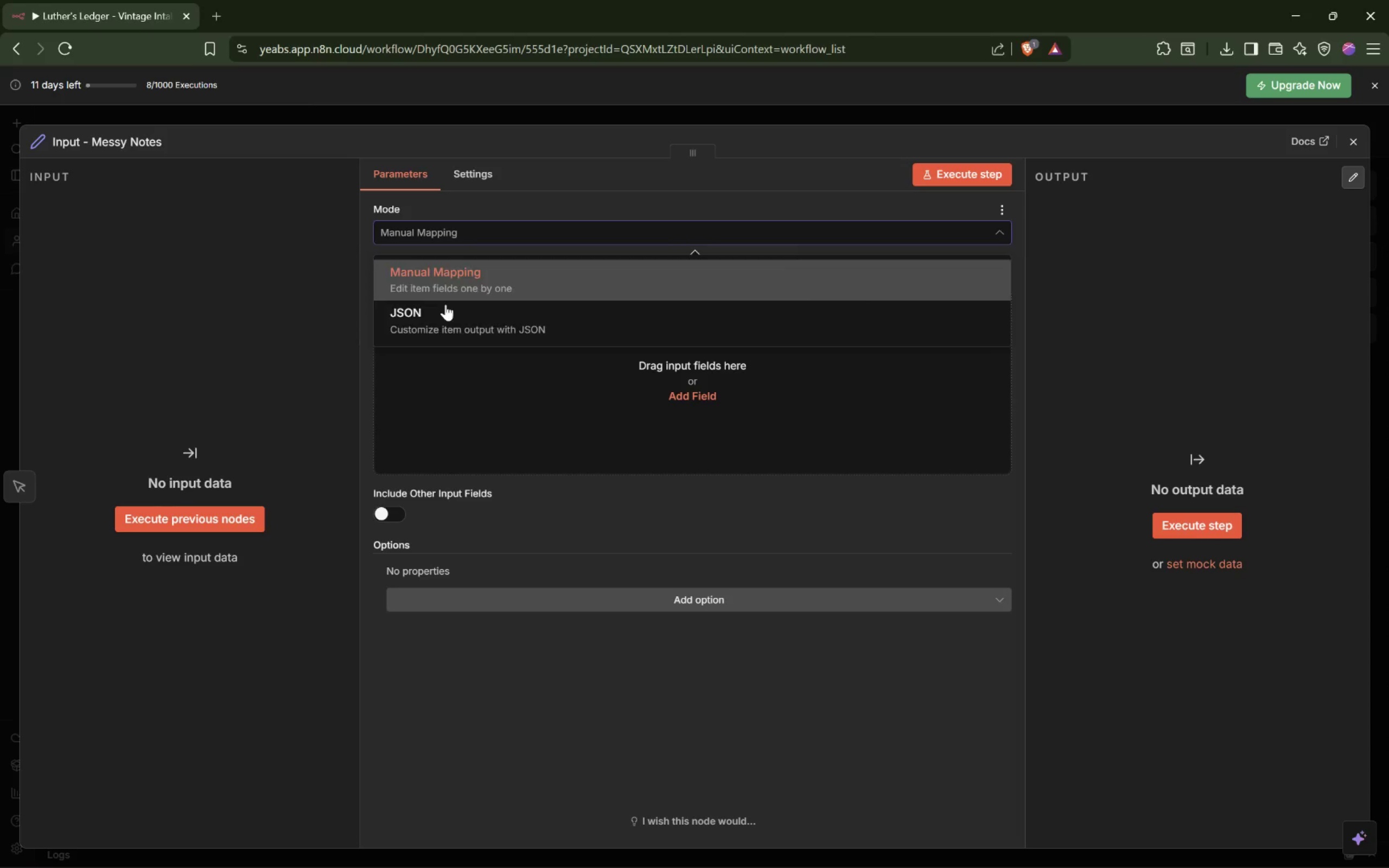 
left_click([444, 321])
 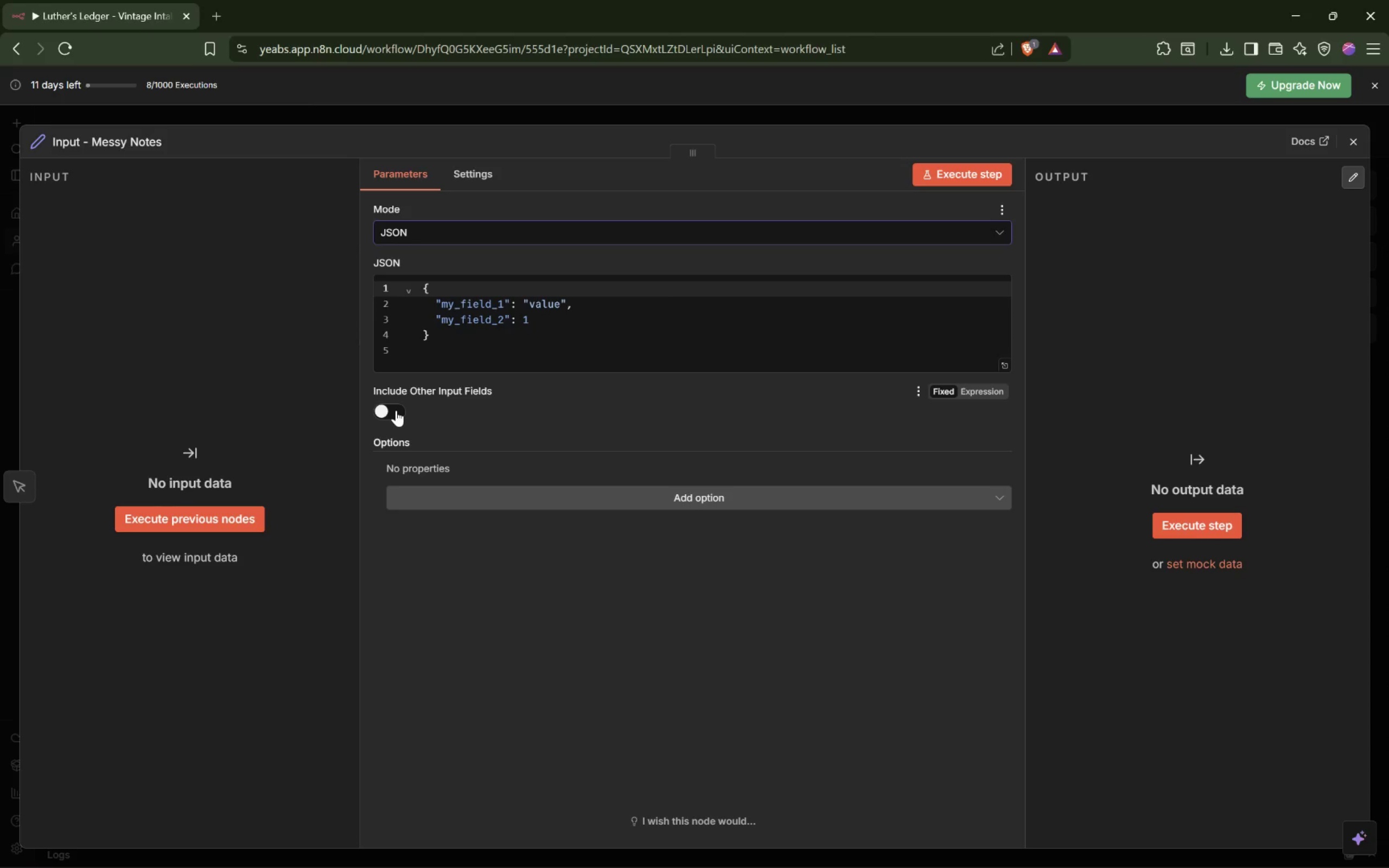 
wait(20.64)
 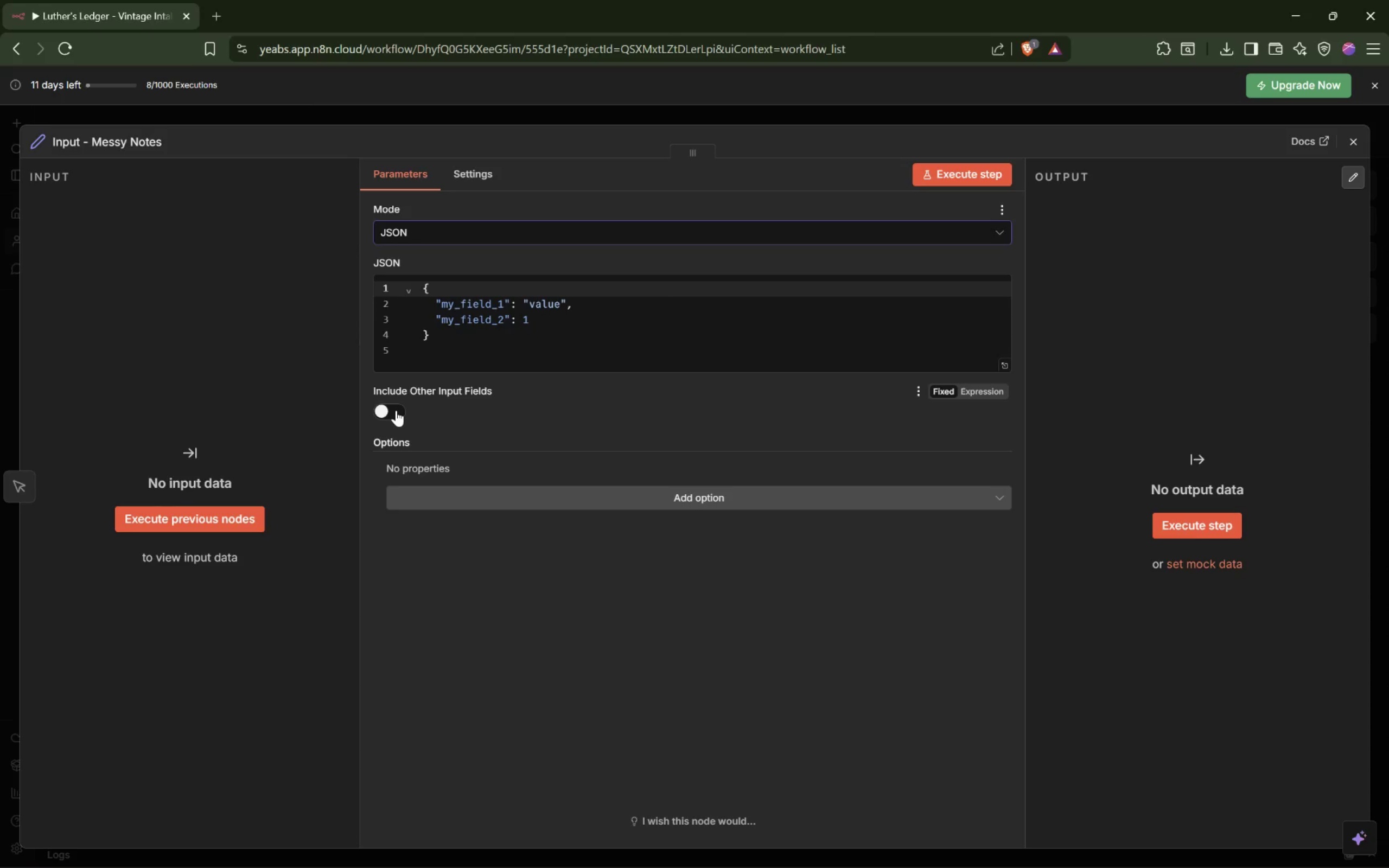 
left_click([598, 494])
 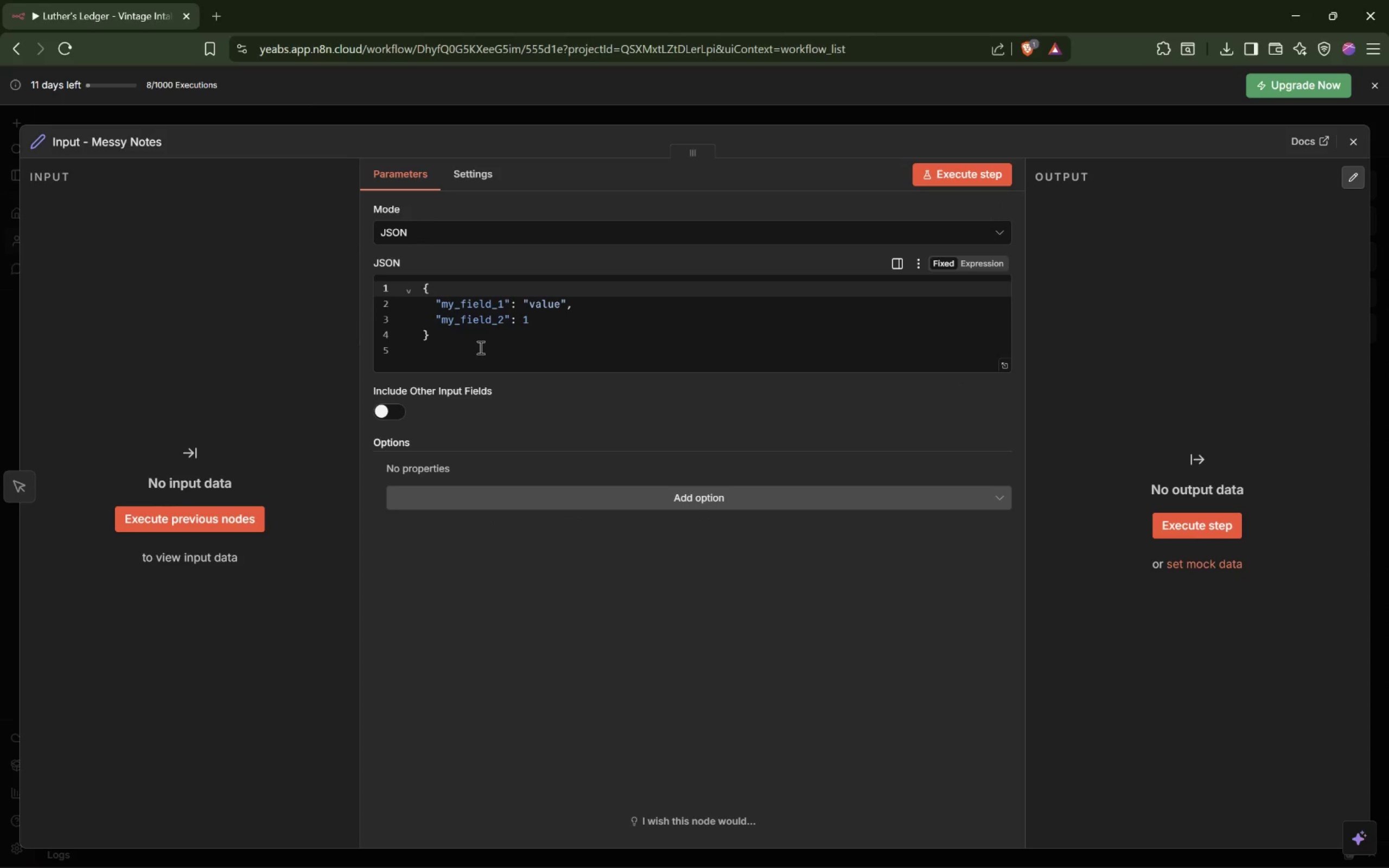 
left_click([477, 170])
 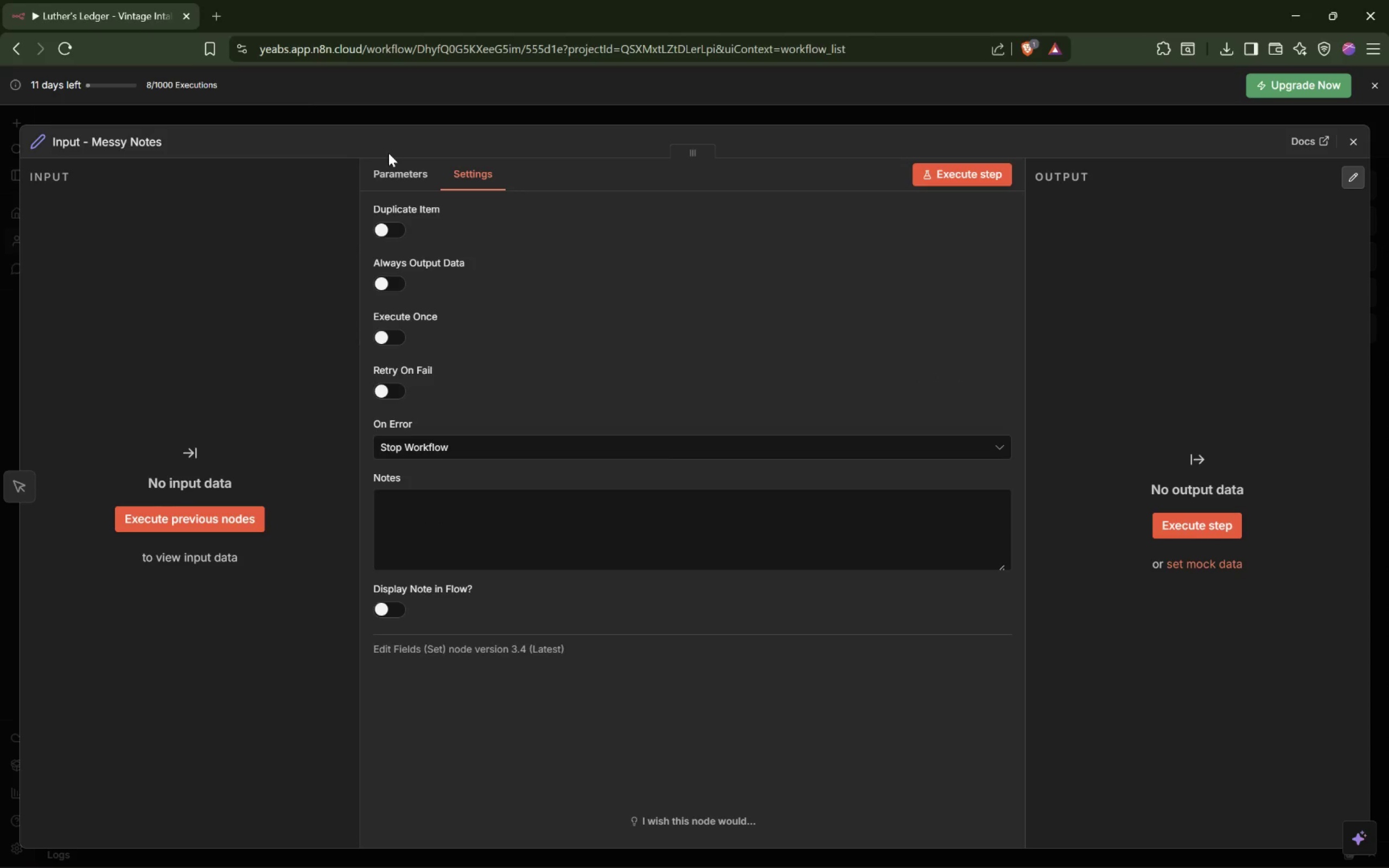 
double_click([415, 171])
 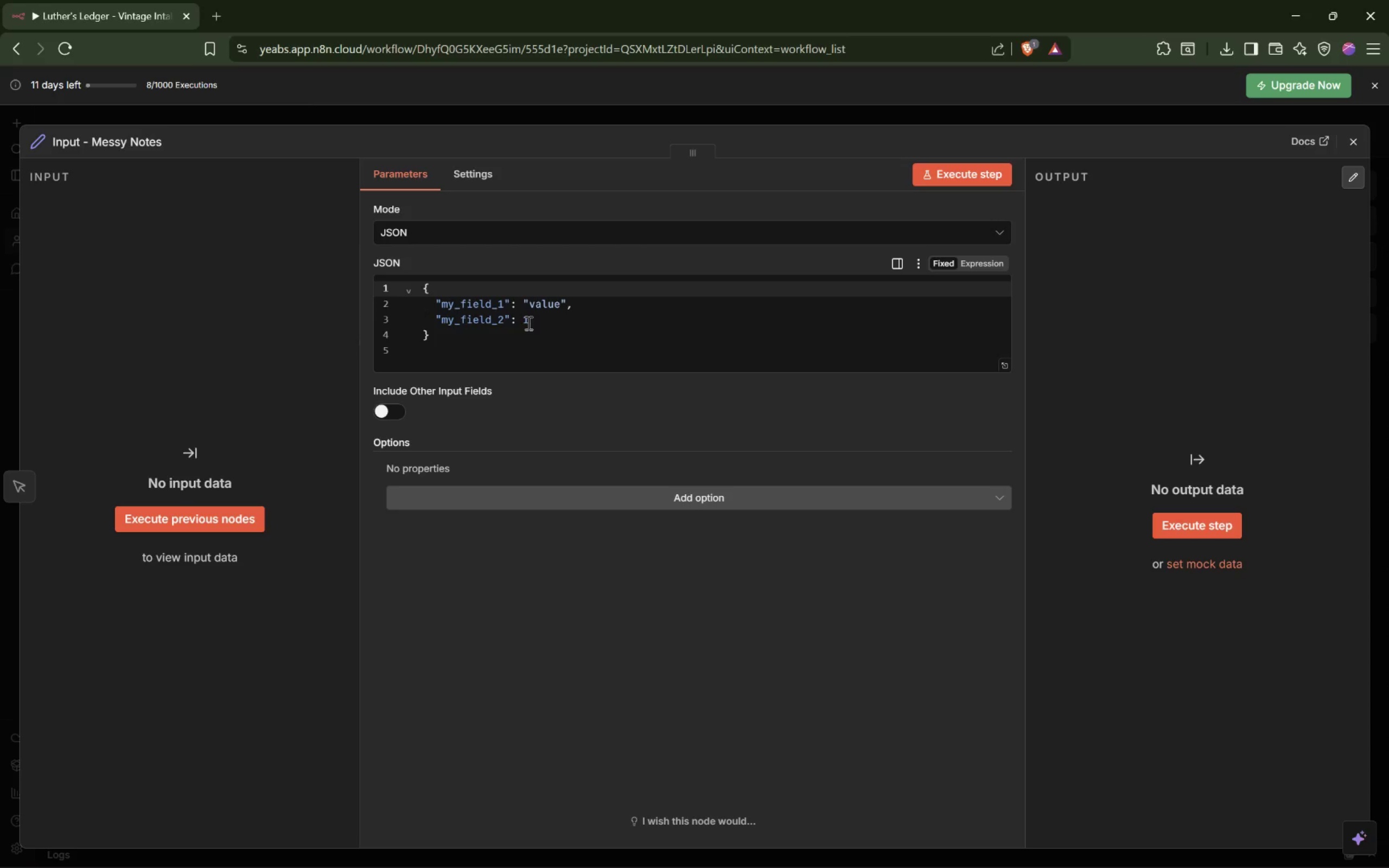 
left_click_drag(start_coordinate=[532, 322], to_coordinate=[440, 346])
 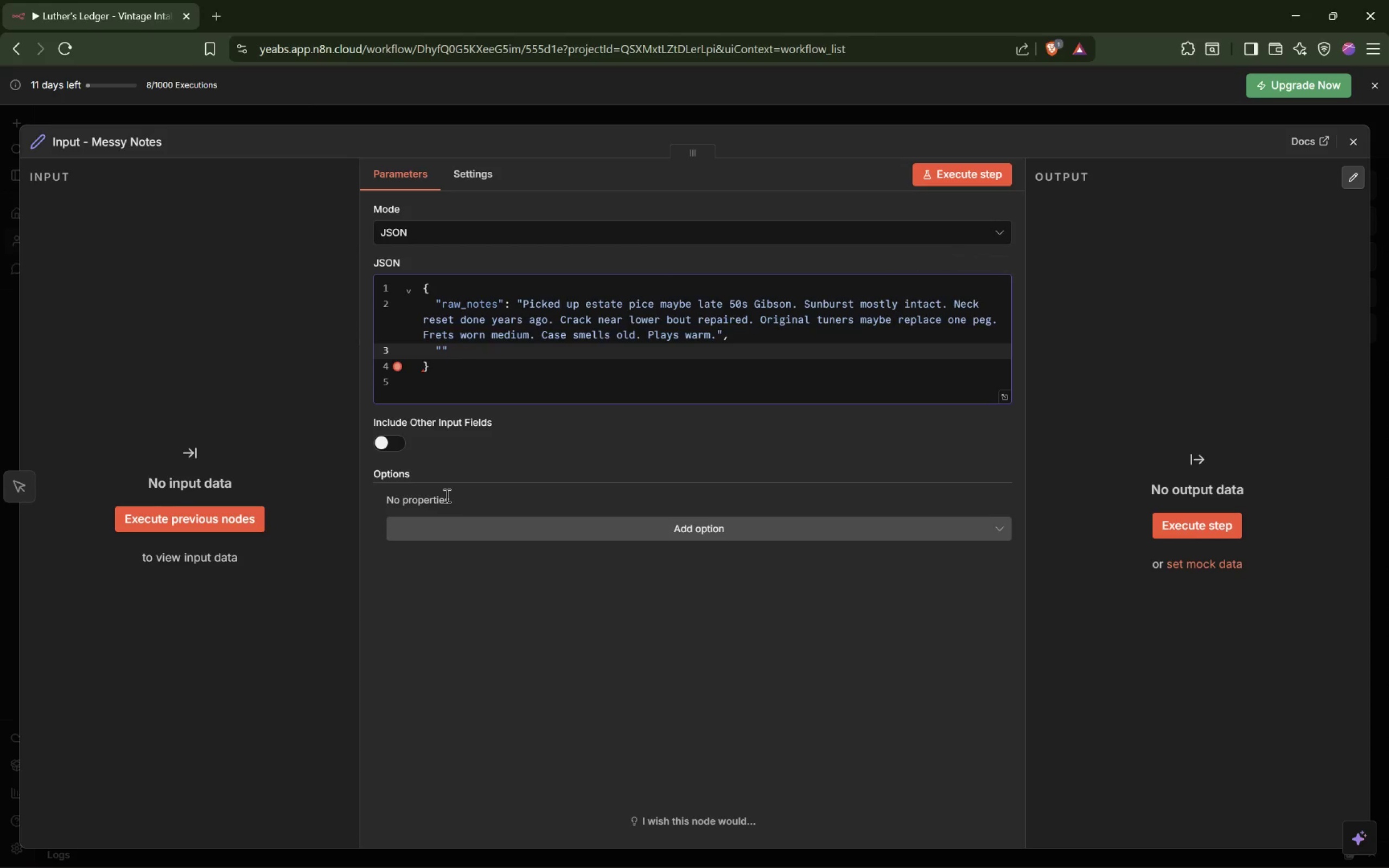 
key(Enter)
 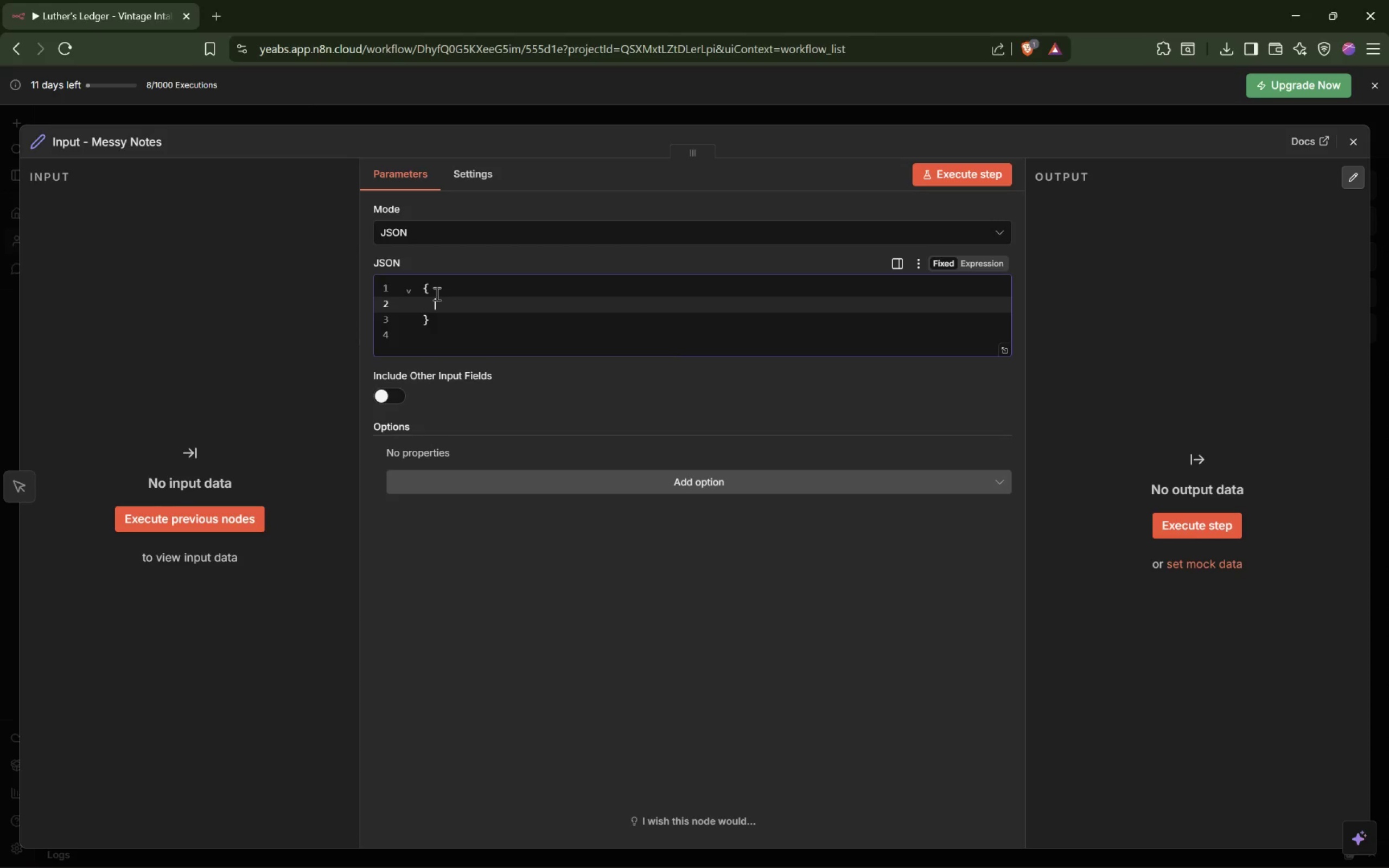 
type("raw_notes": "")
 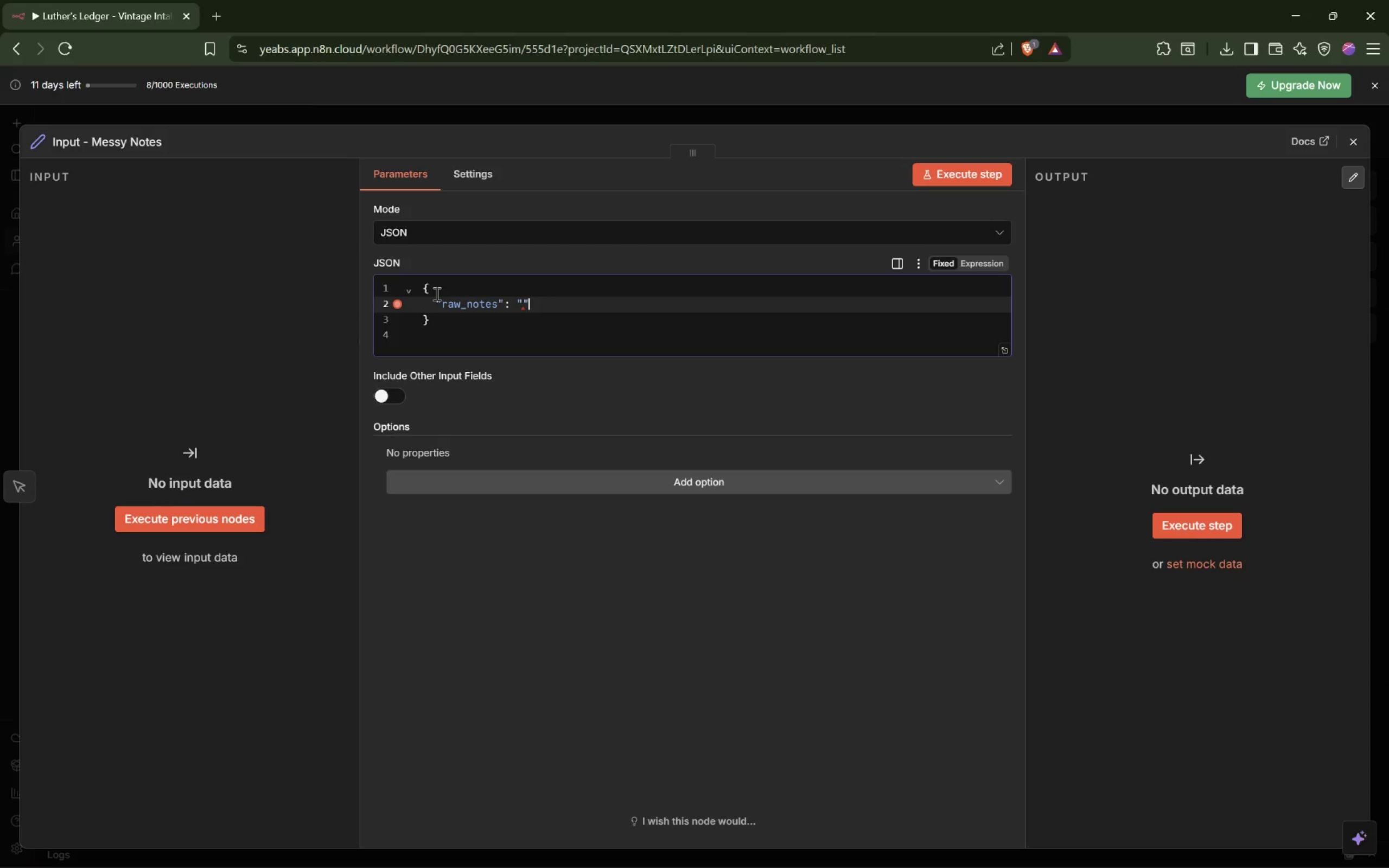 
key(ArrowLeft)
 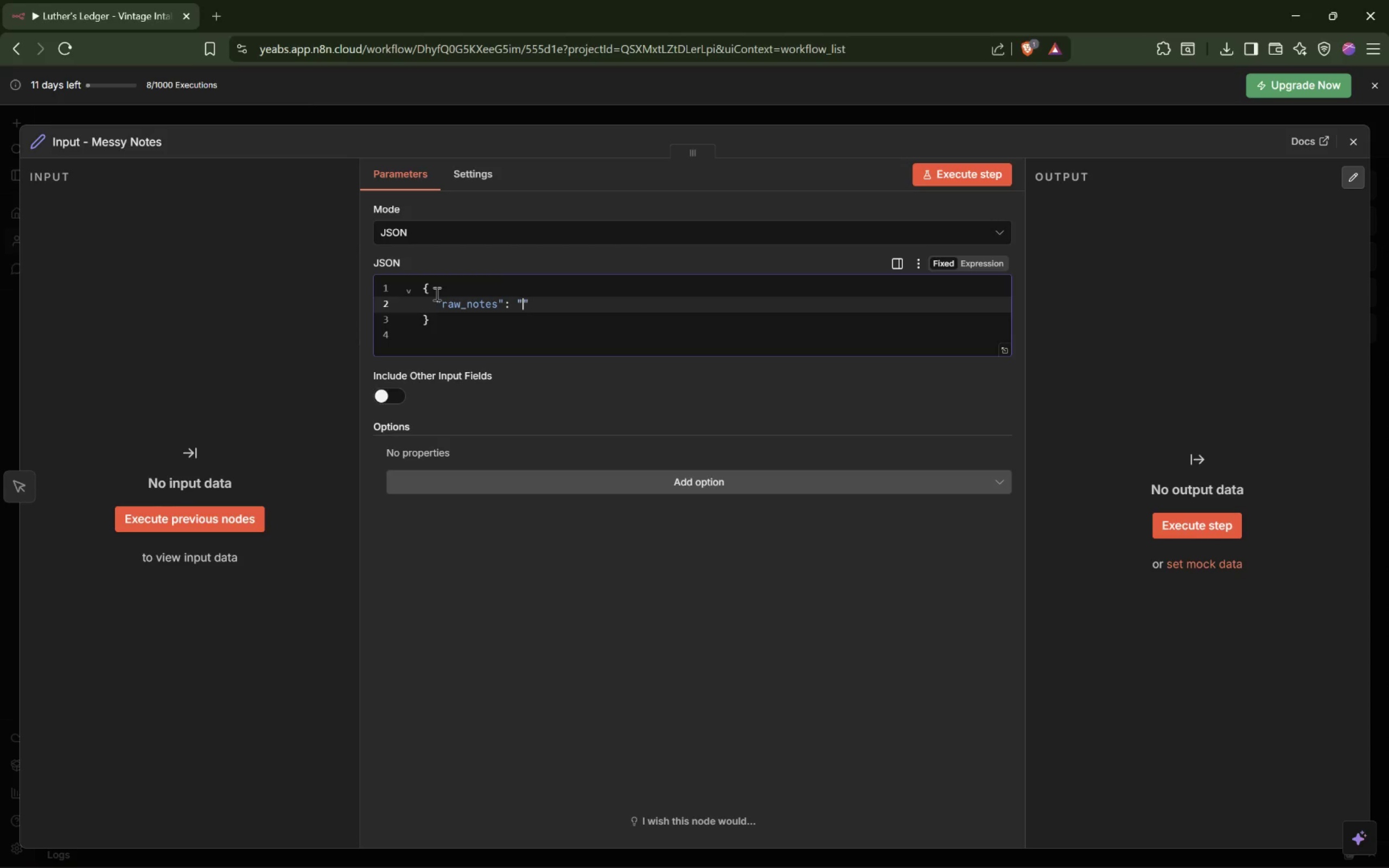 
type(Picked up estate)
 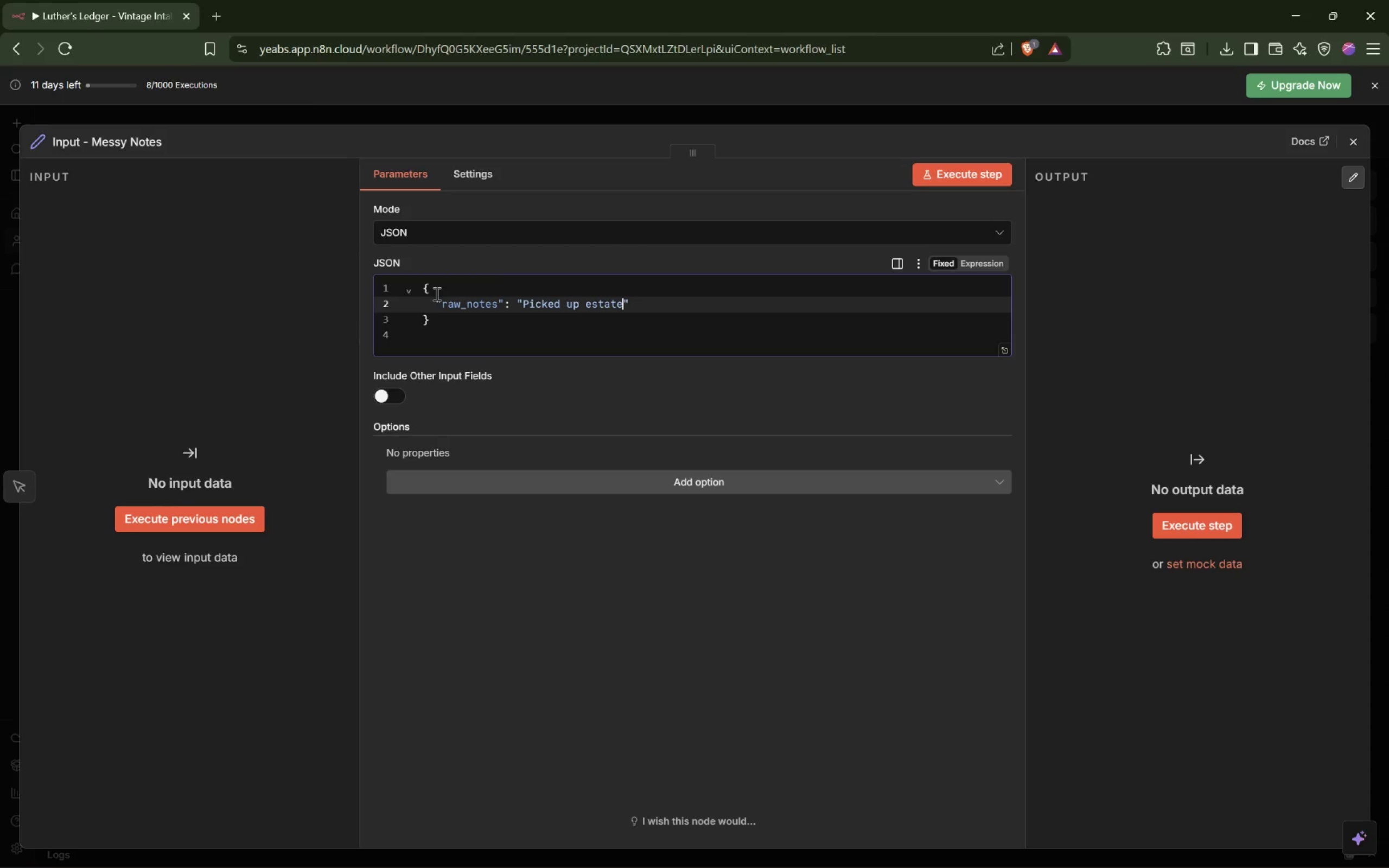 
type( pice maybe late 5o)
key(Backspace)
type(0s )
 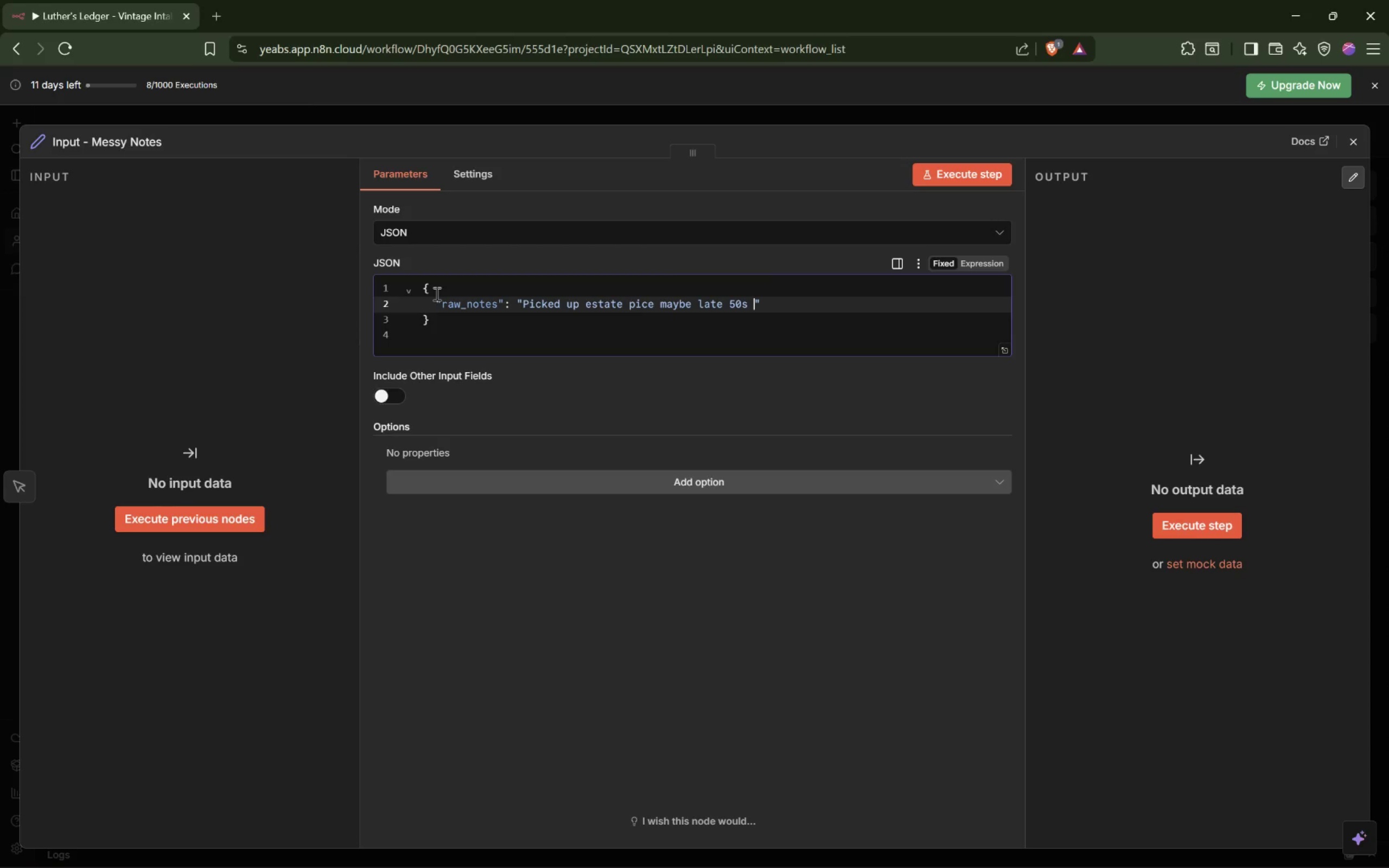 
type(Gibson. Sunburst mostly intact. Neck reset done years)
 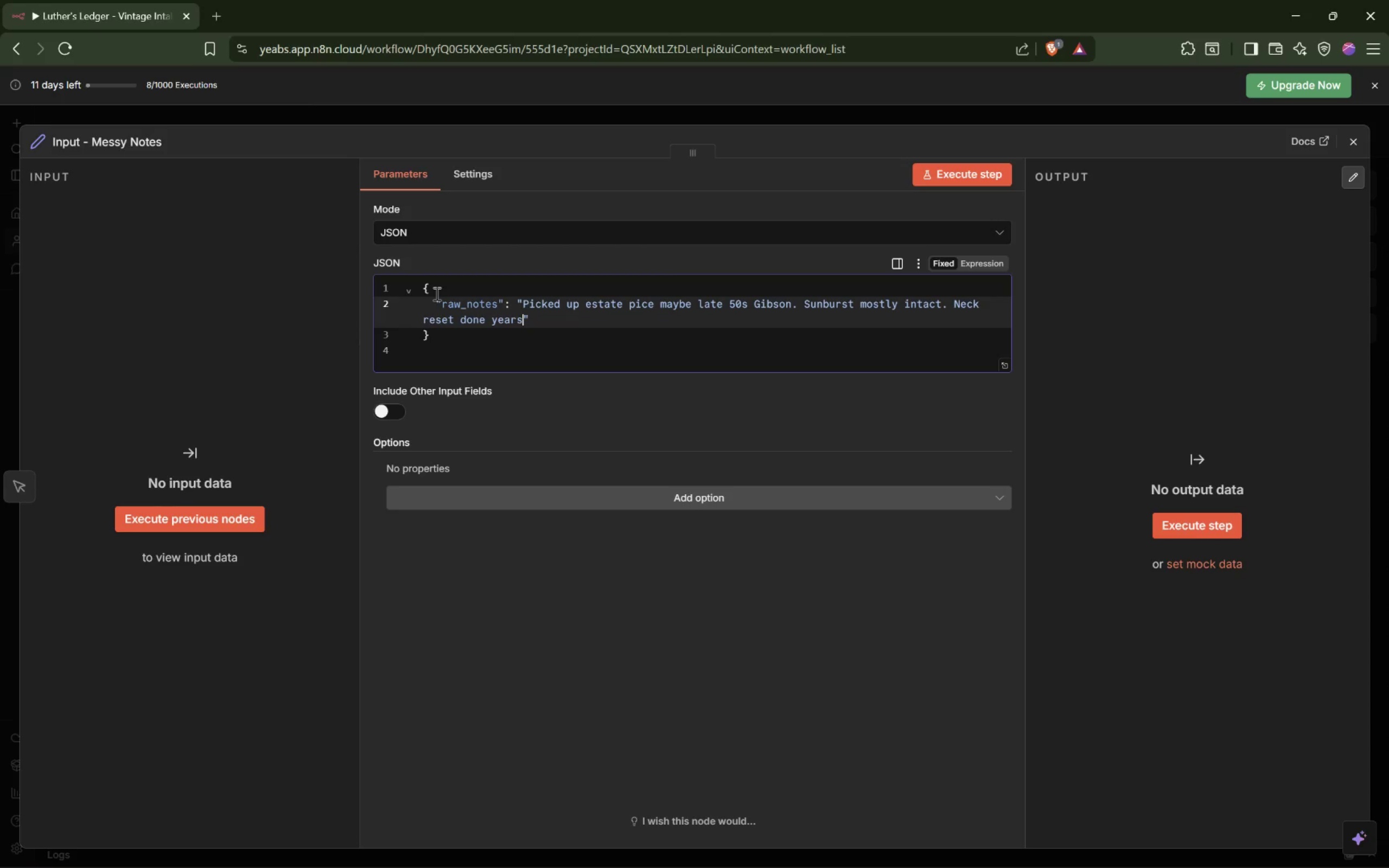 
wait(10.09)
 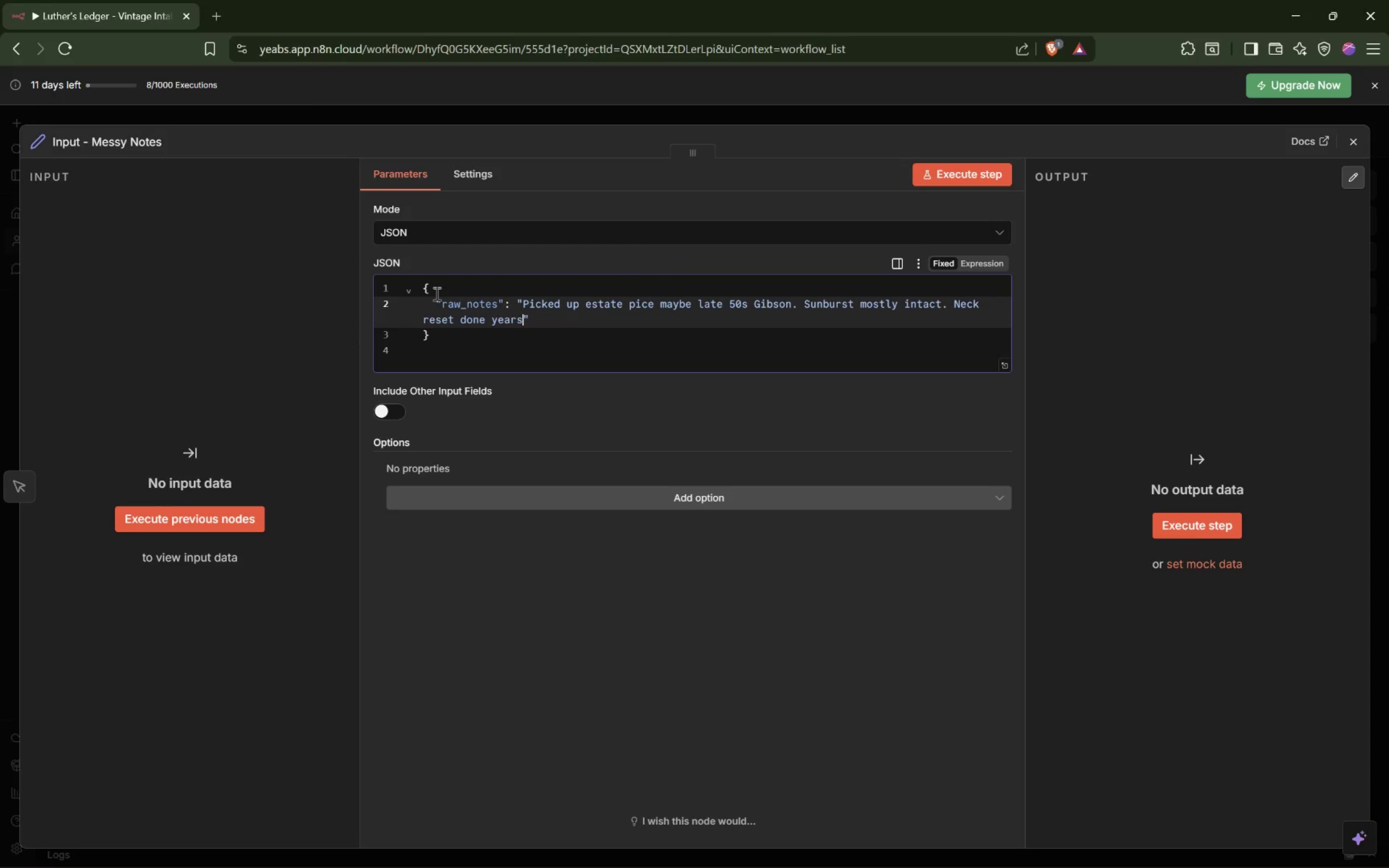 
type( ago. Crack)
 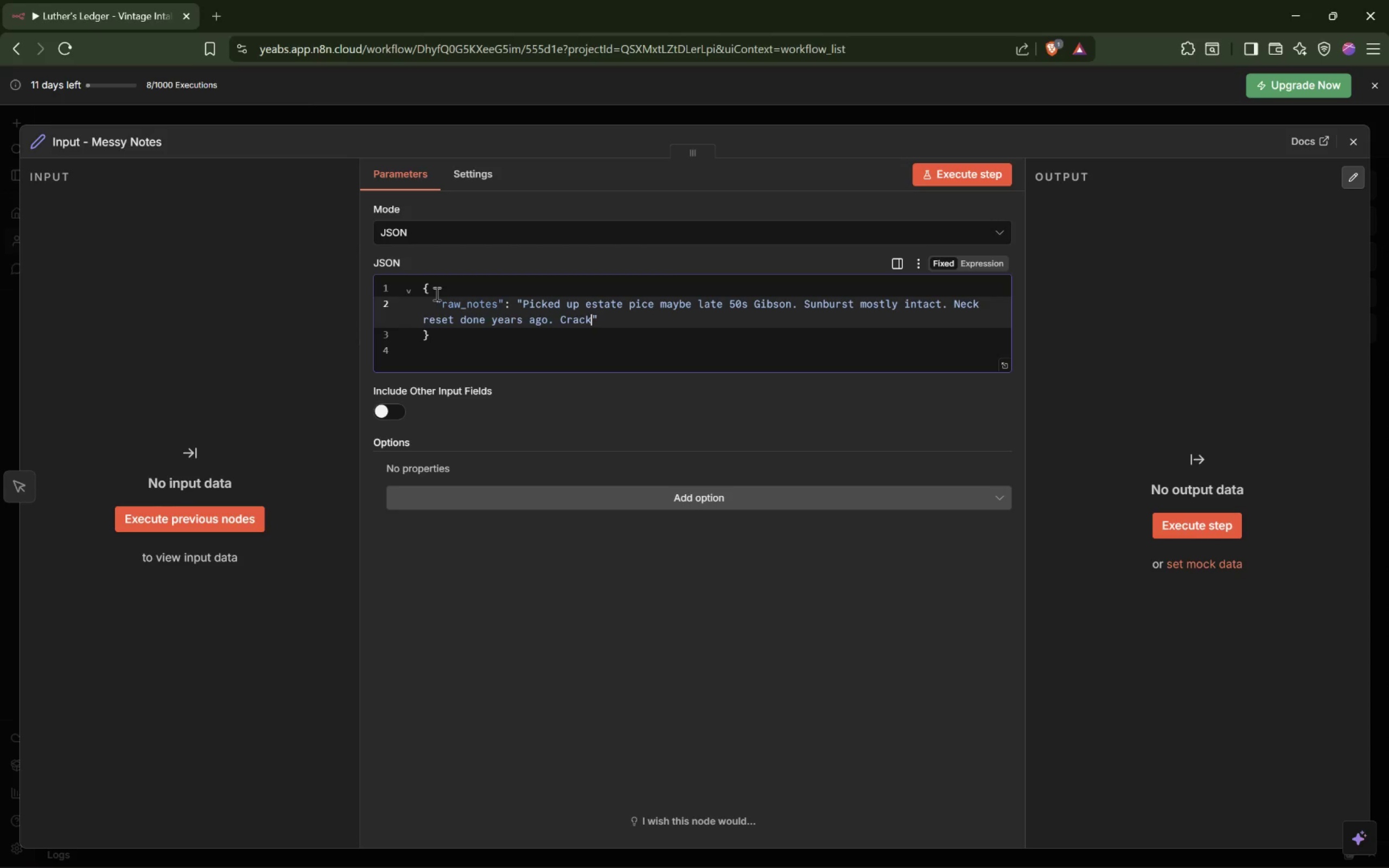 
type(ne)
key(Backspace)
key(Backspace)
type( near lower bout repaired. Original tuners maybe replace)
 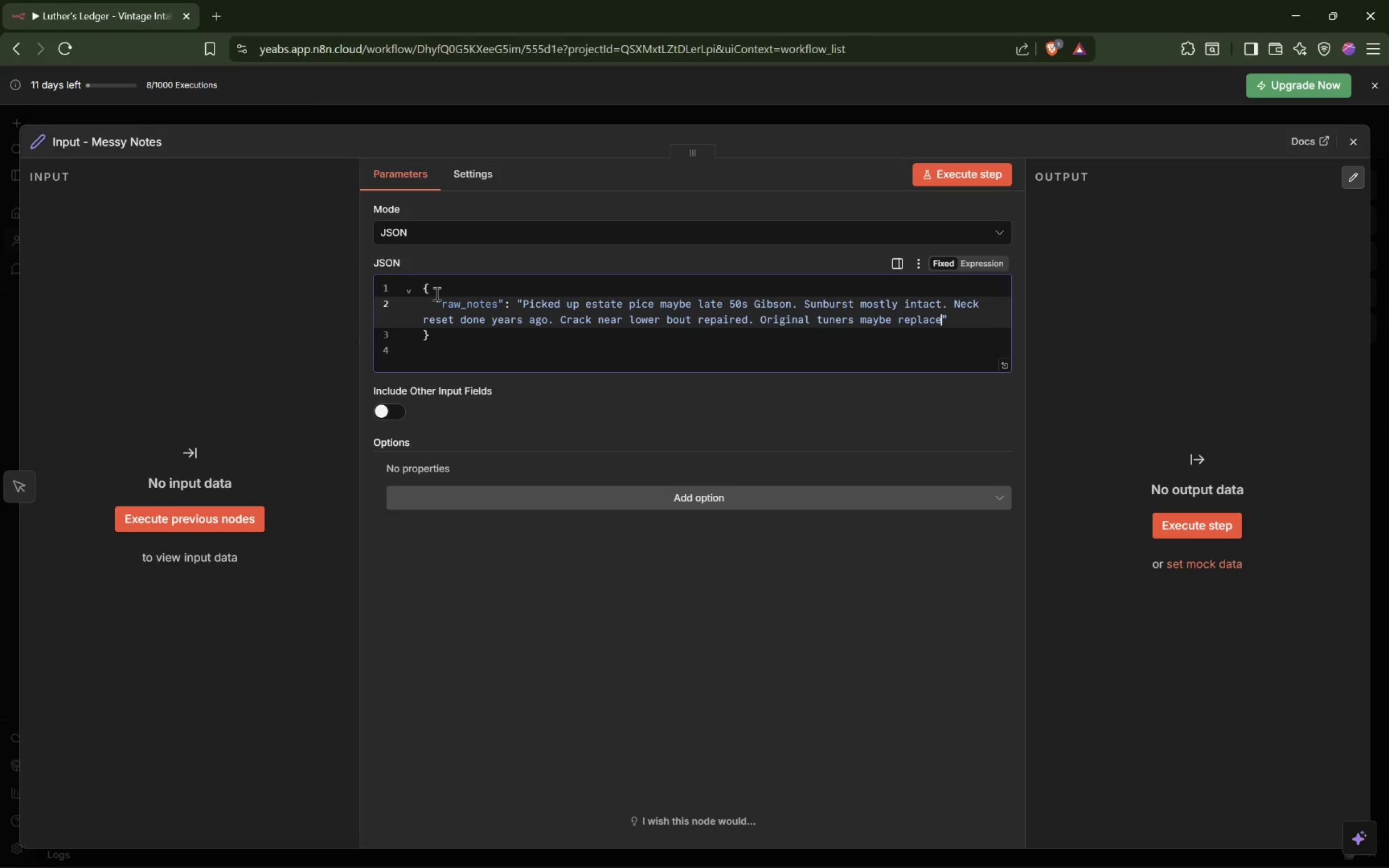 
type(o)
key(Backspace)
type( one peg. Fres)
key(Backspace)
type(ts worn medium. Case)
 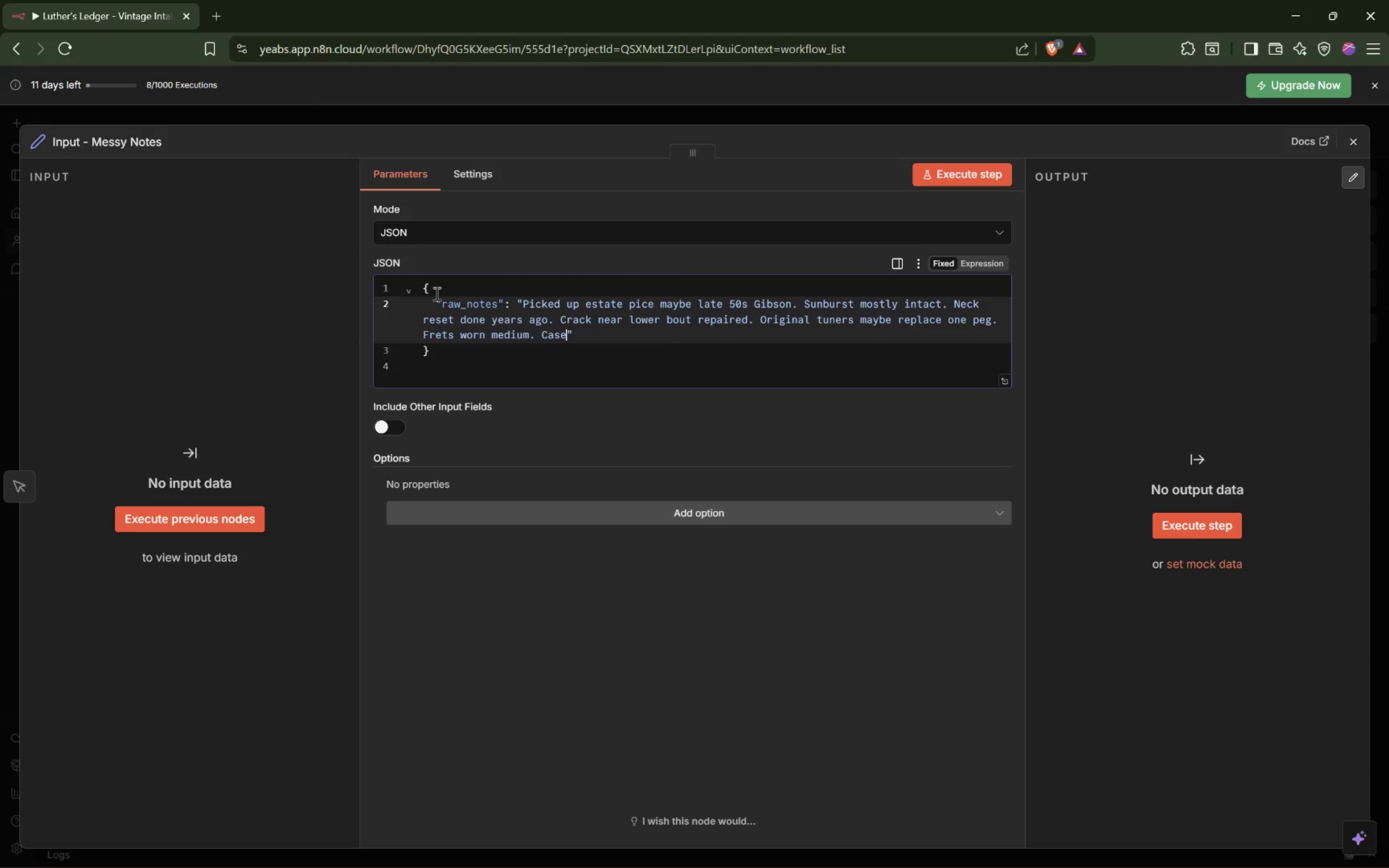 
type( smells old. Plays warm.)
 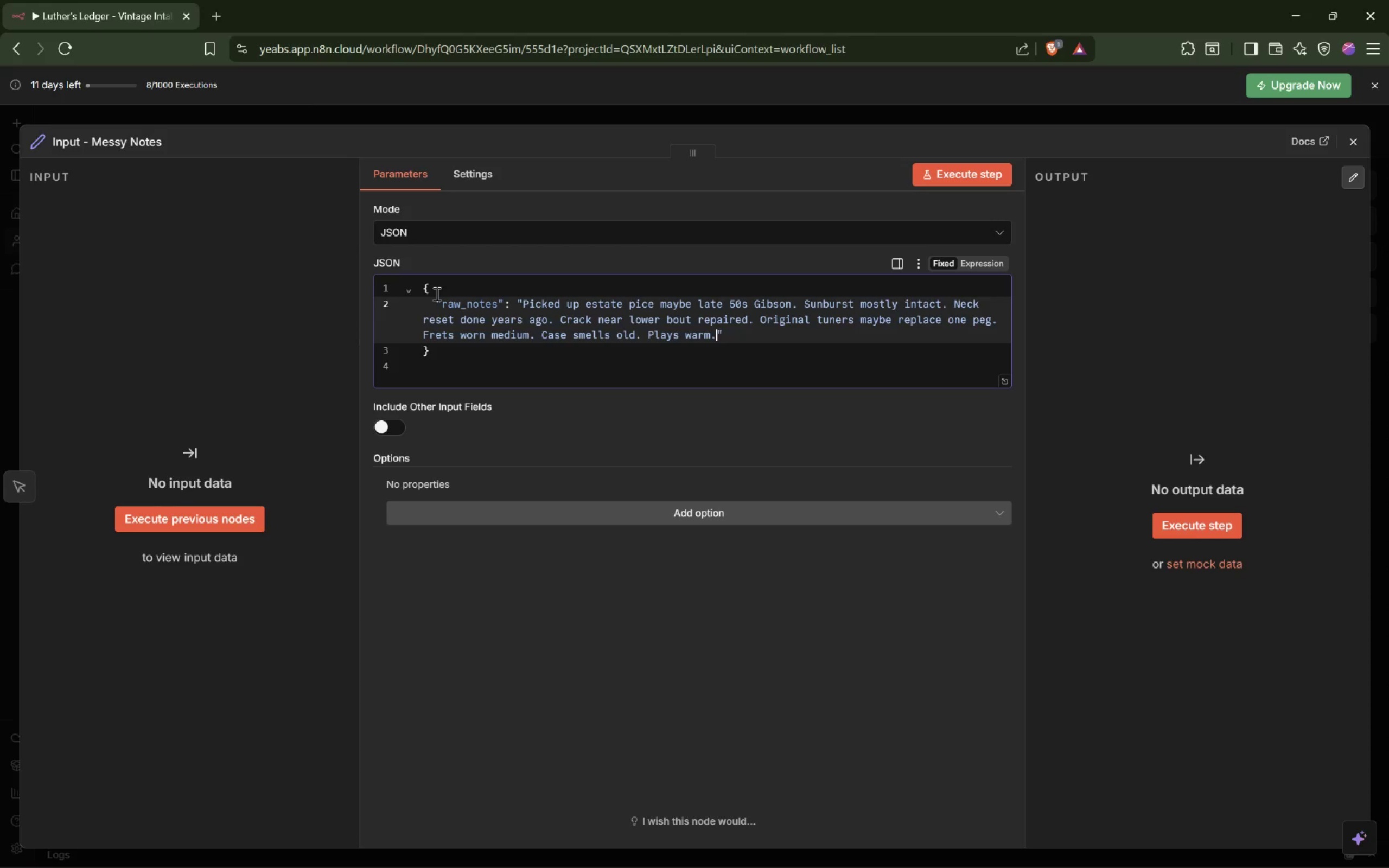 
key(ArrowRight)
 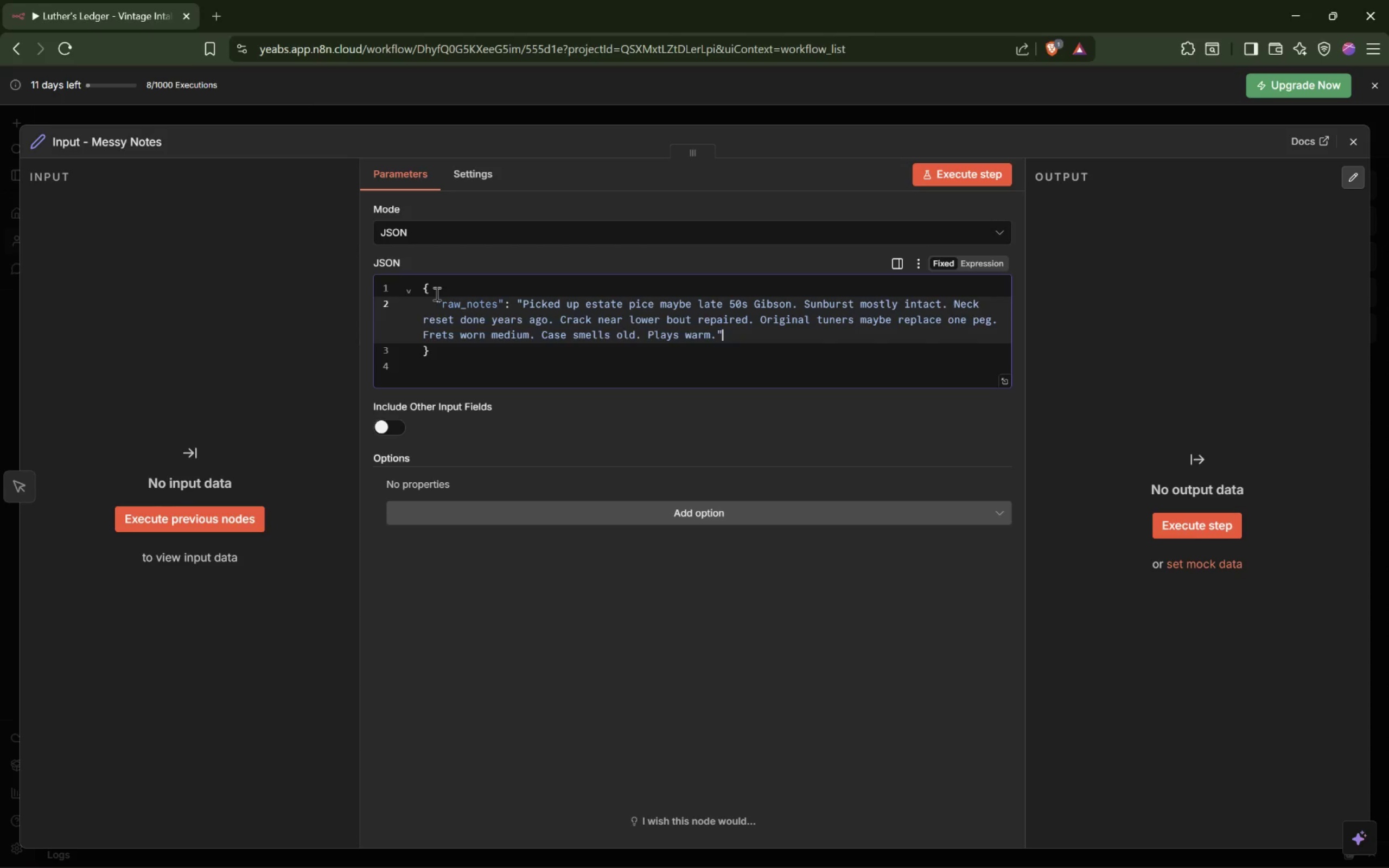 
key(Comma)
 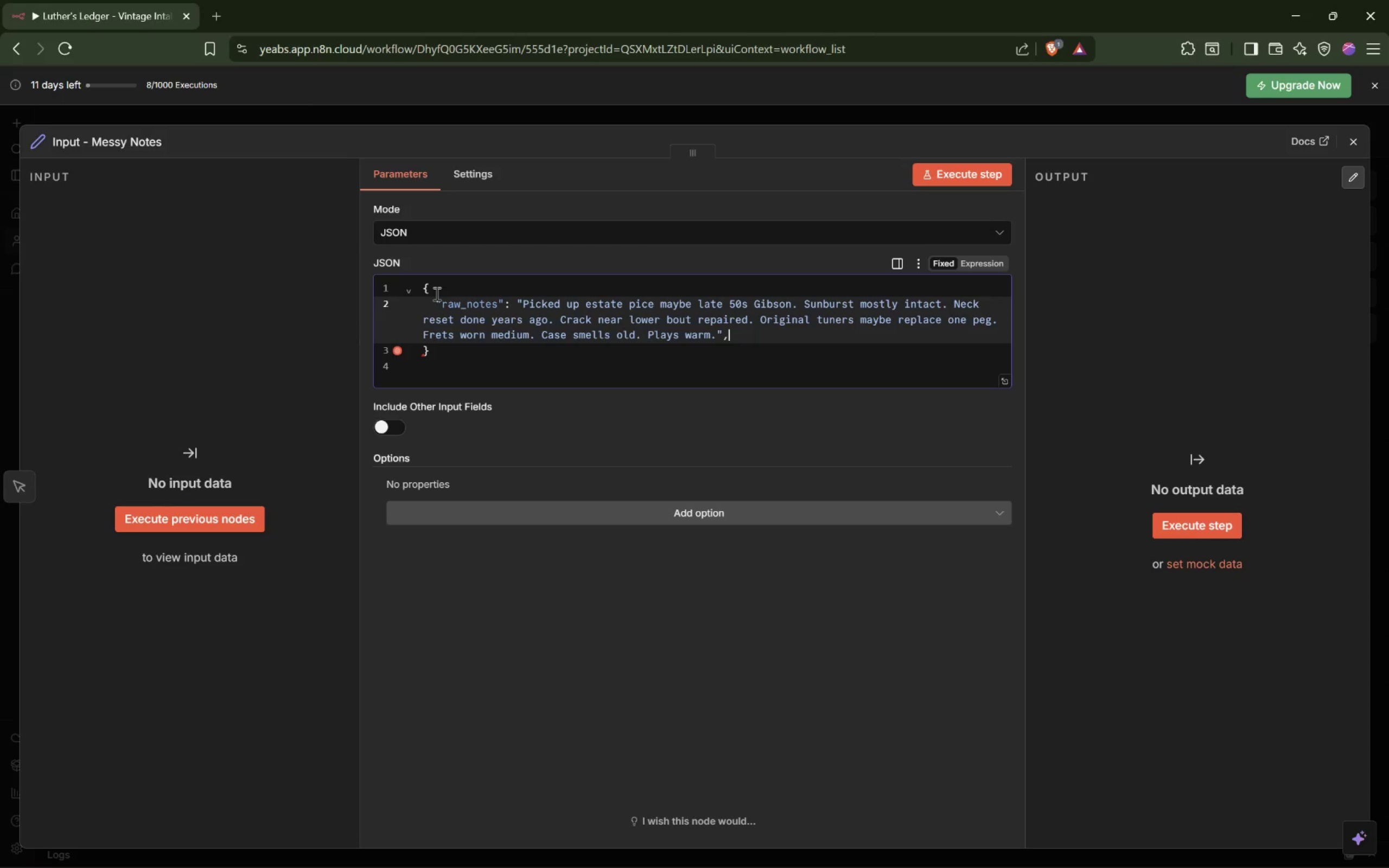 
key(Enter)
 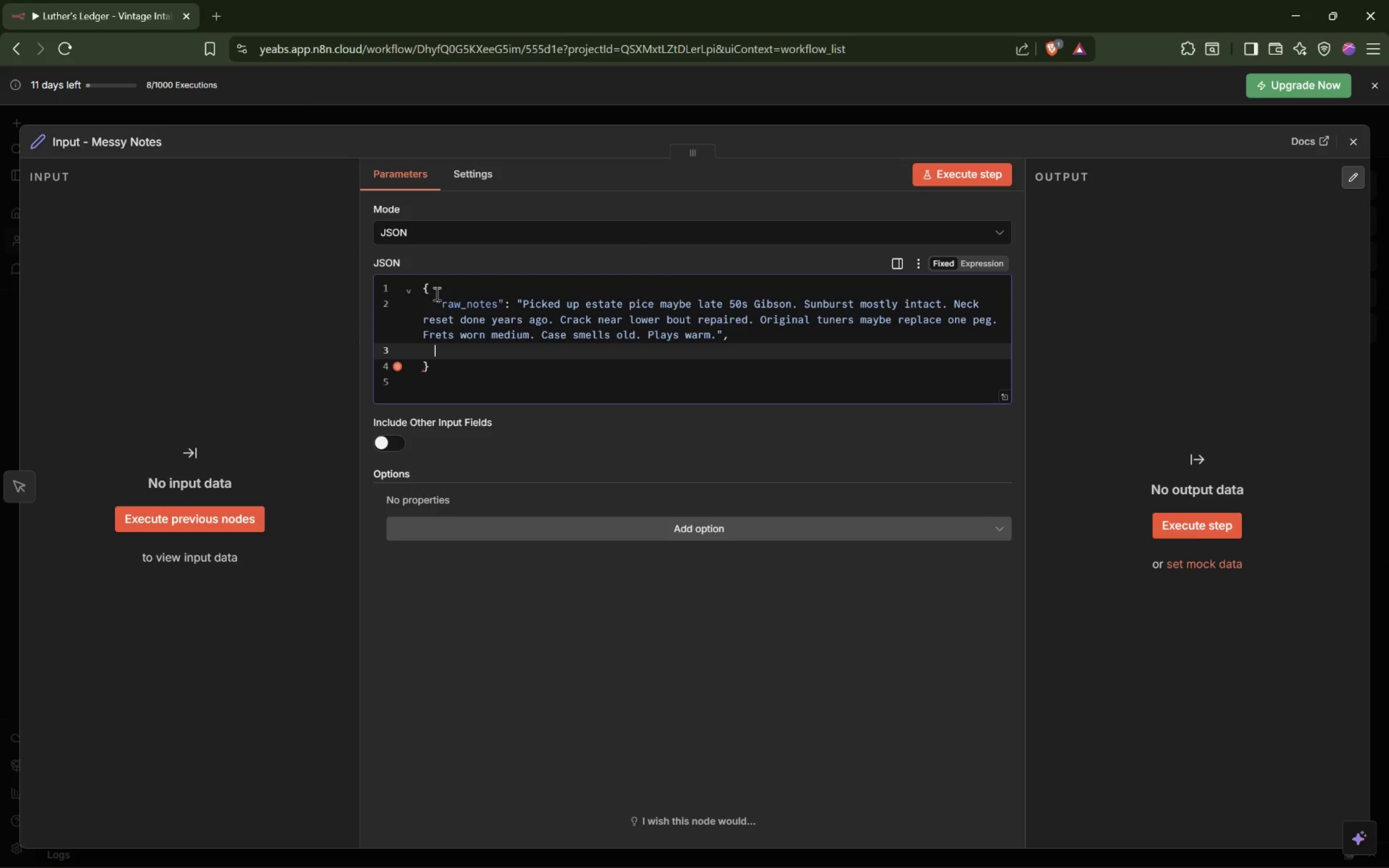 
key(Shift+ShiftLeft)
 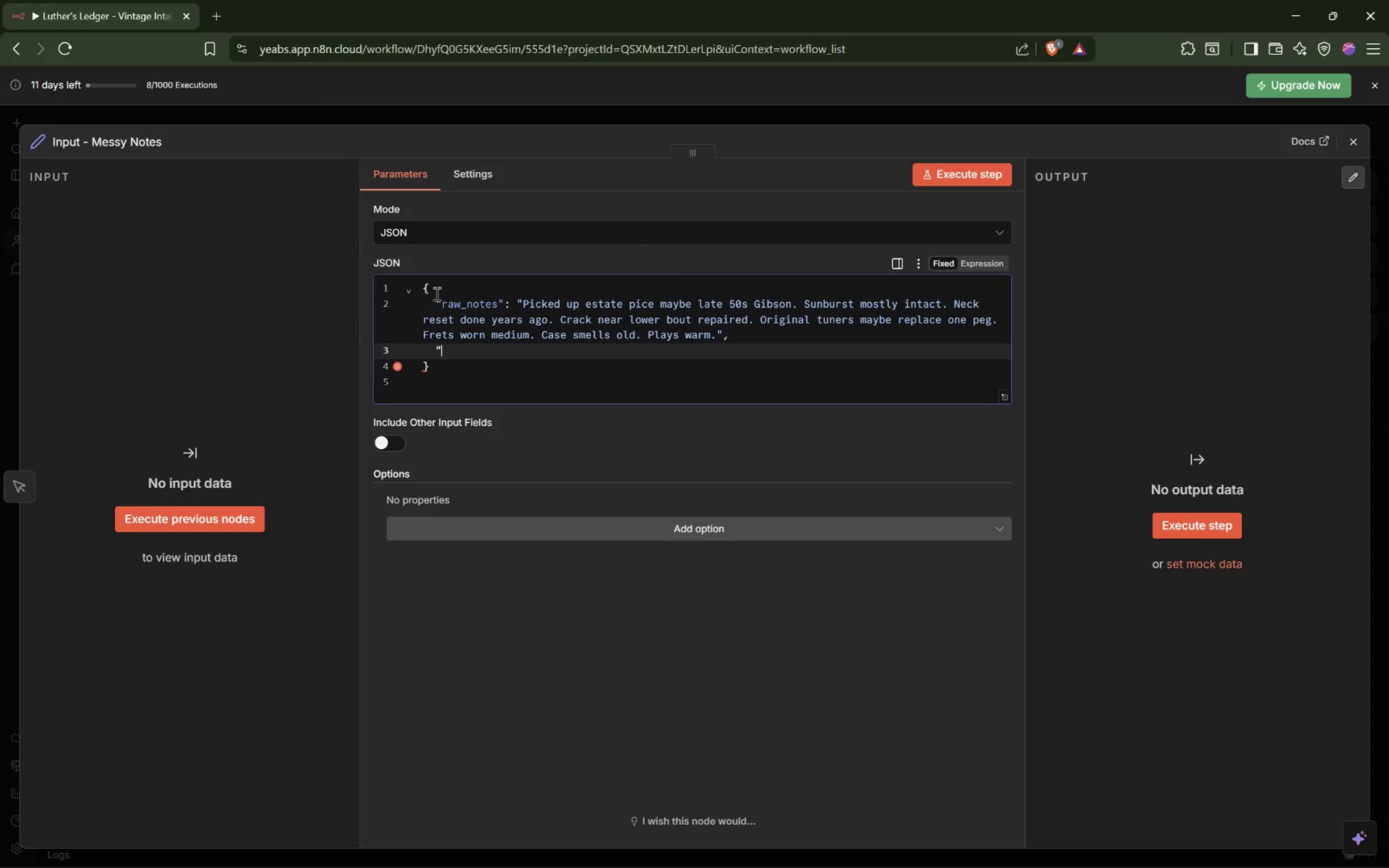 
key(Shift+Quote)
 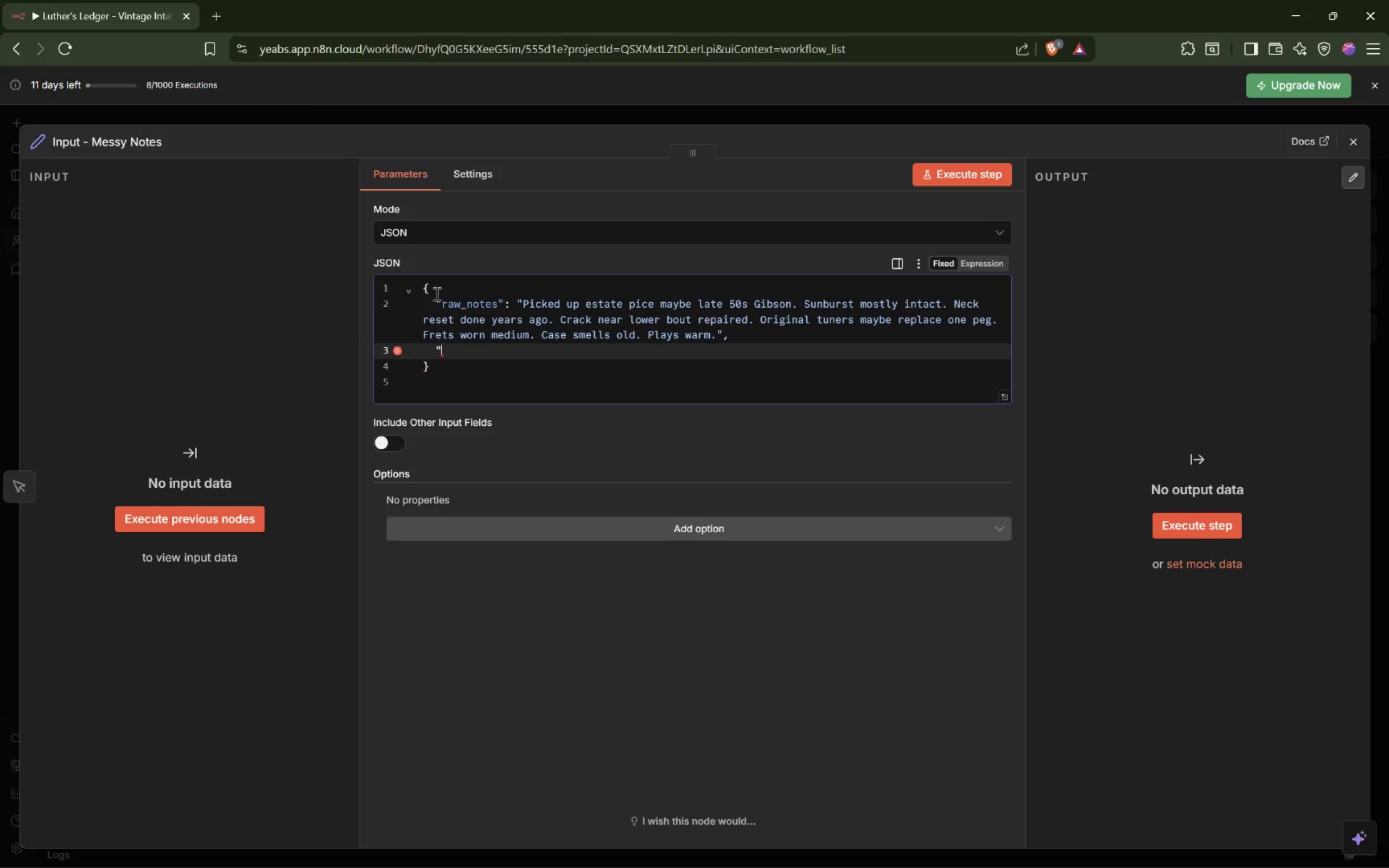 
key(Shift+ShiftLeft)
 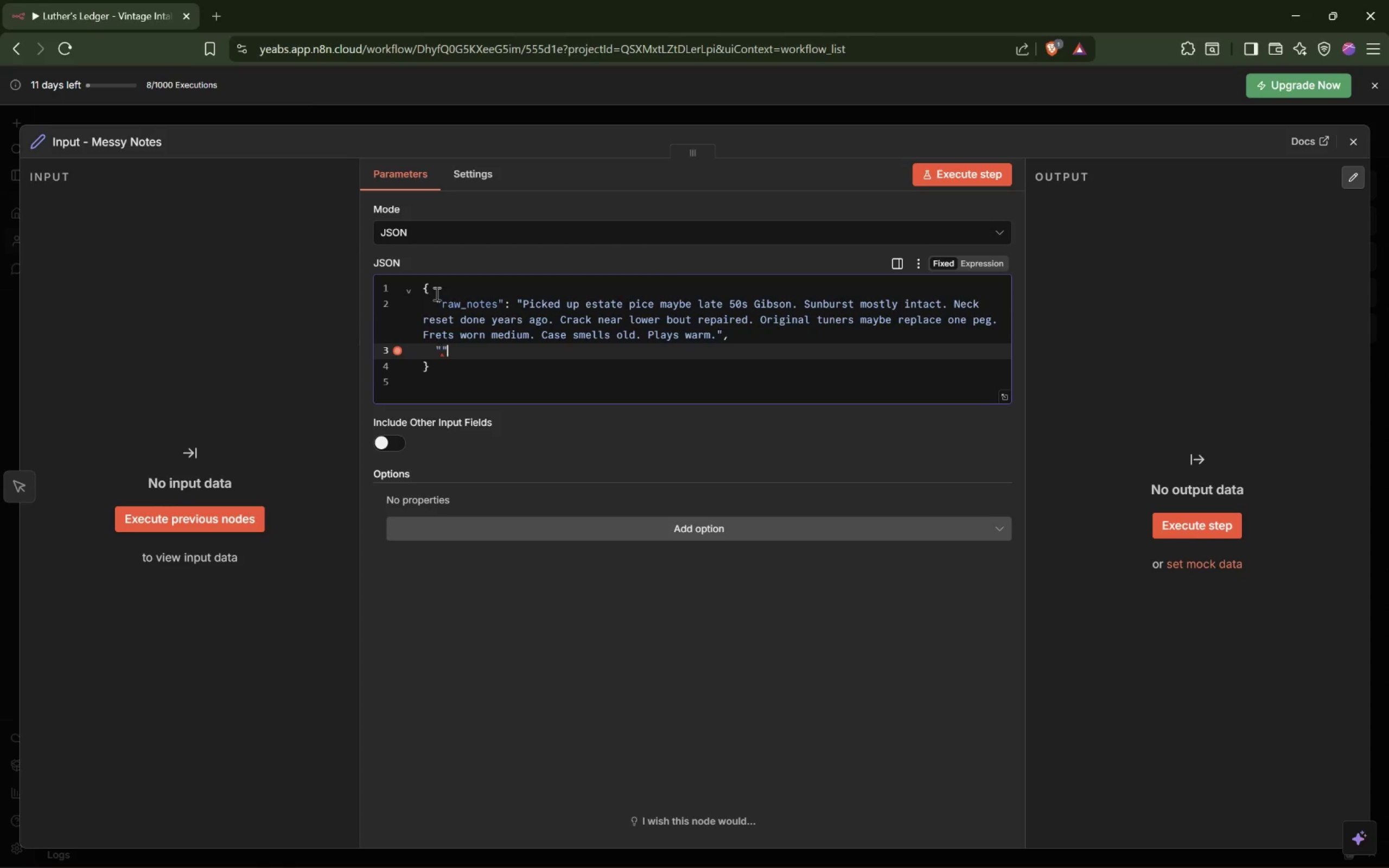 
key(Shift+Quote)
 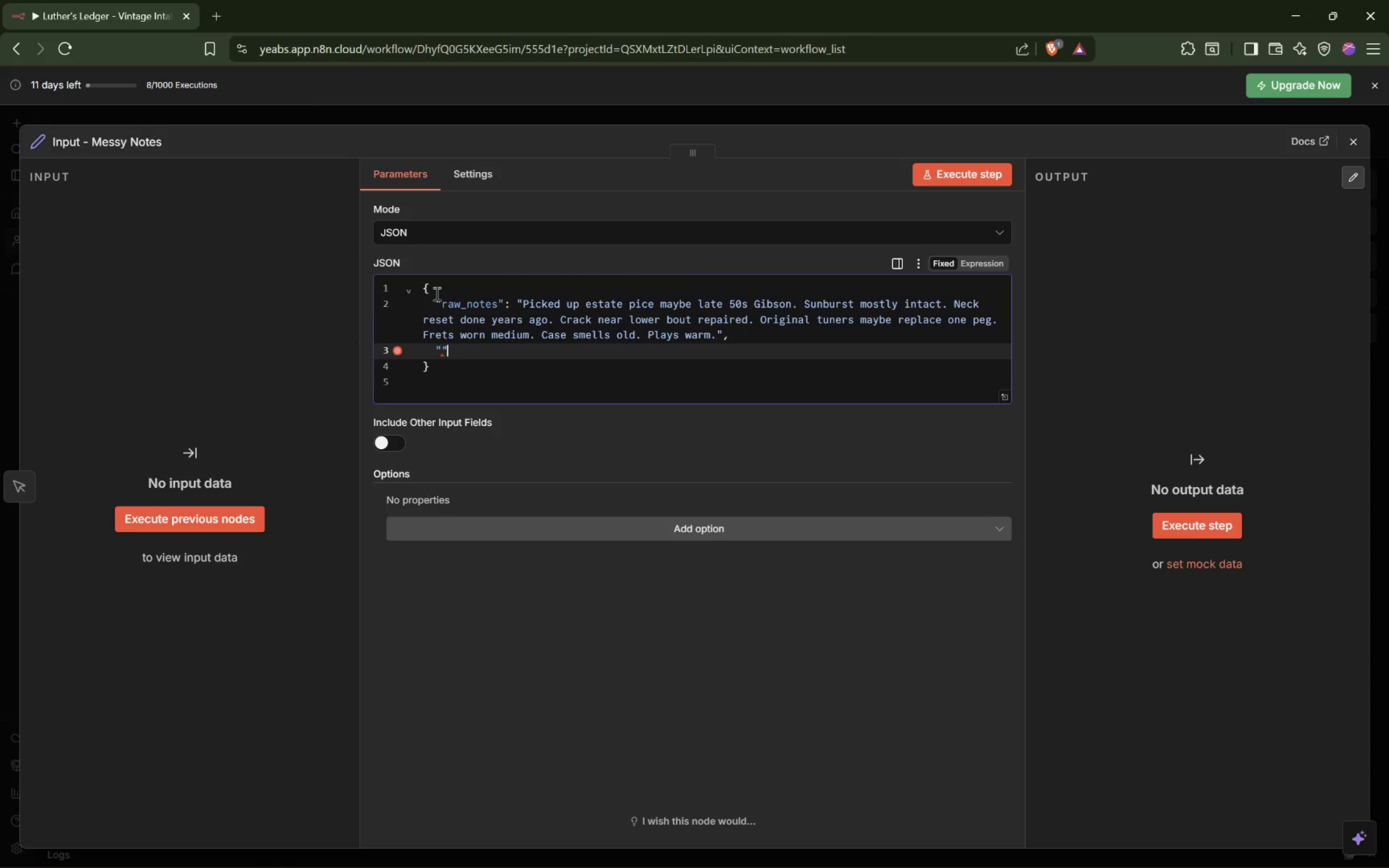 
key(ArrowLeft)
 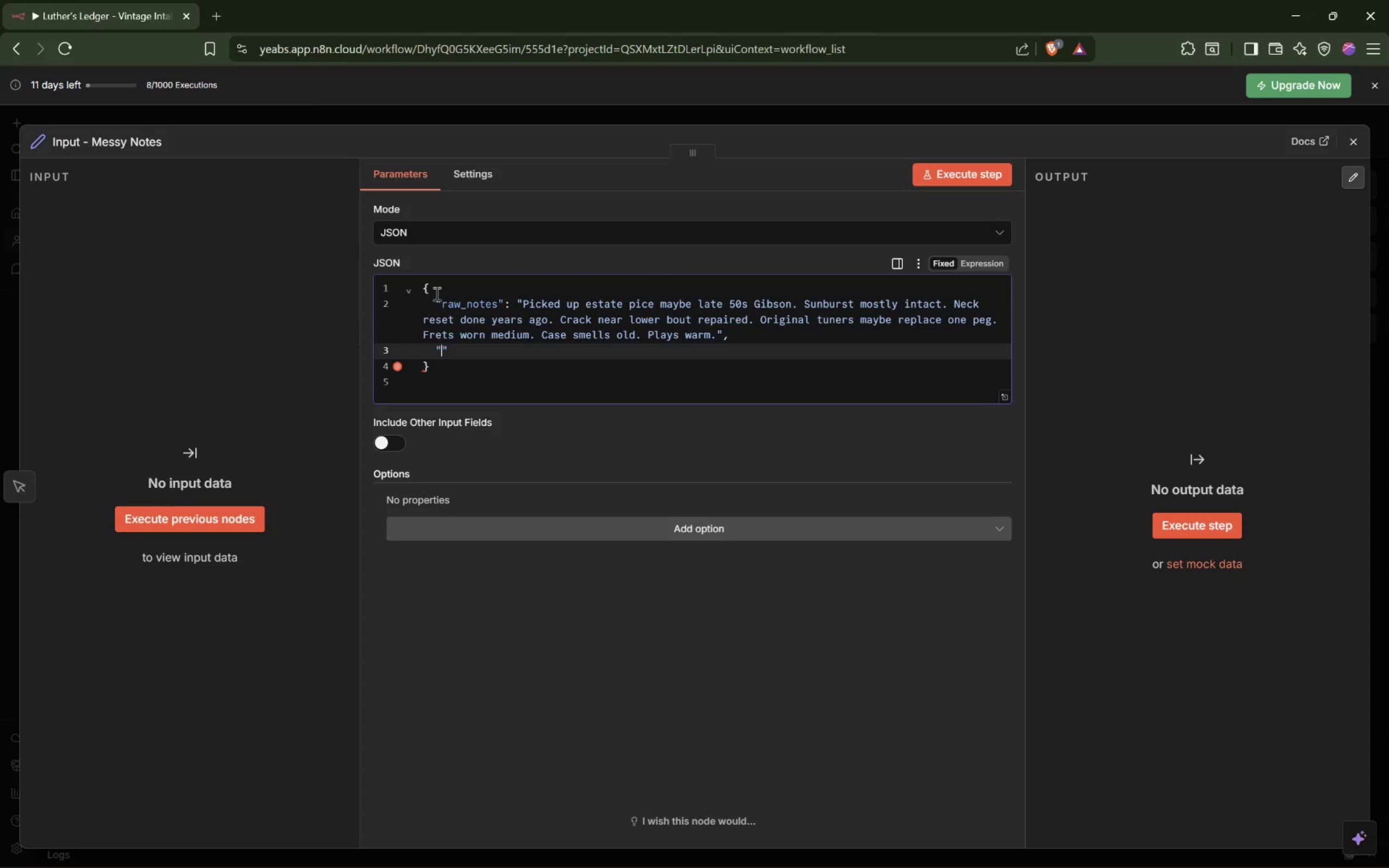 
type(sour)
 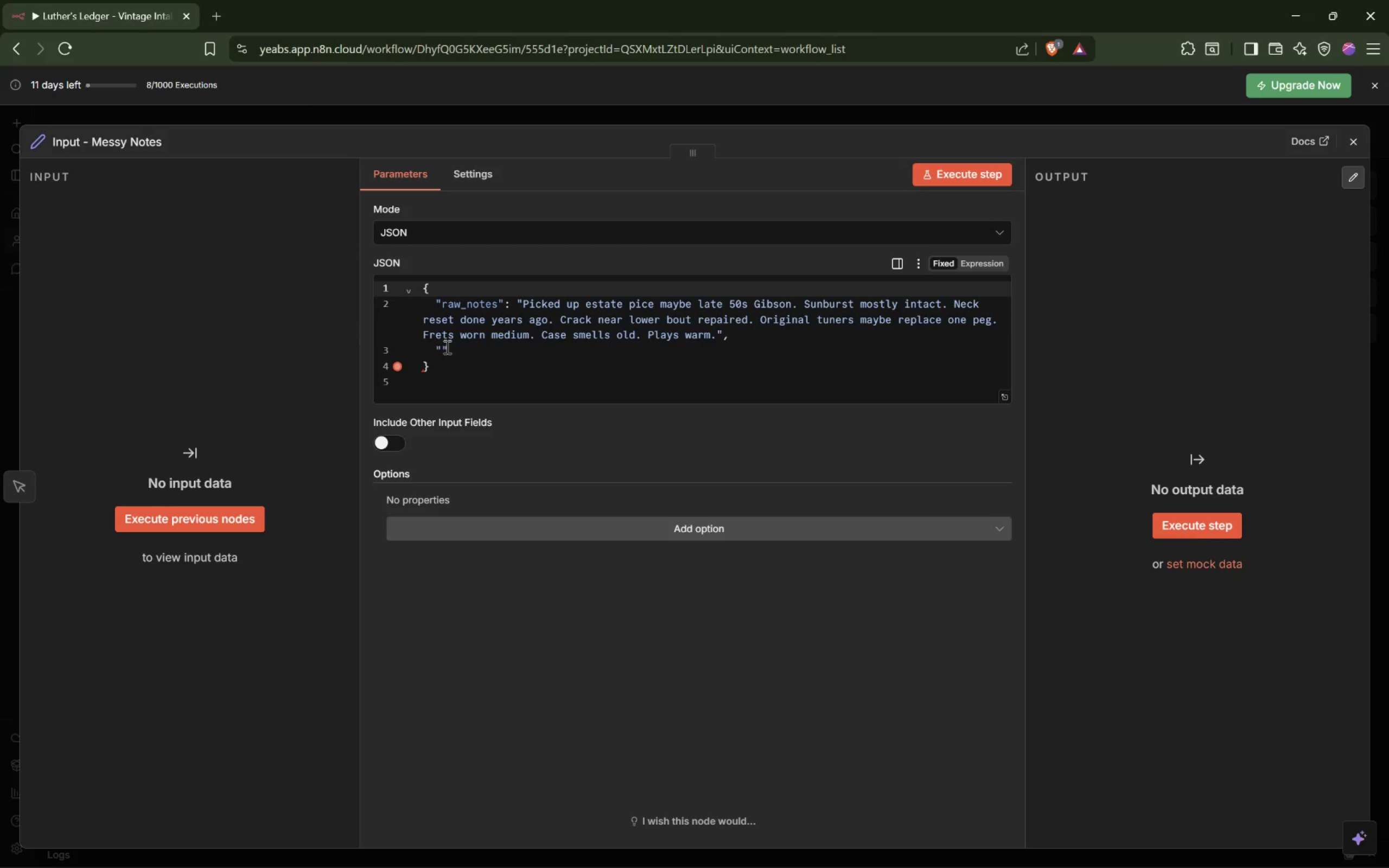 
left_click([440, 346])
 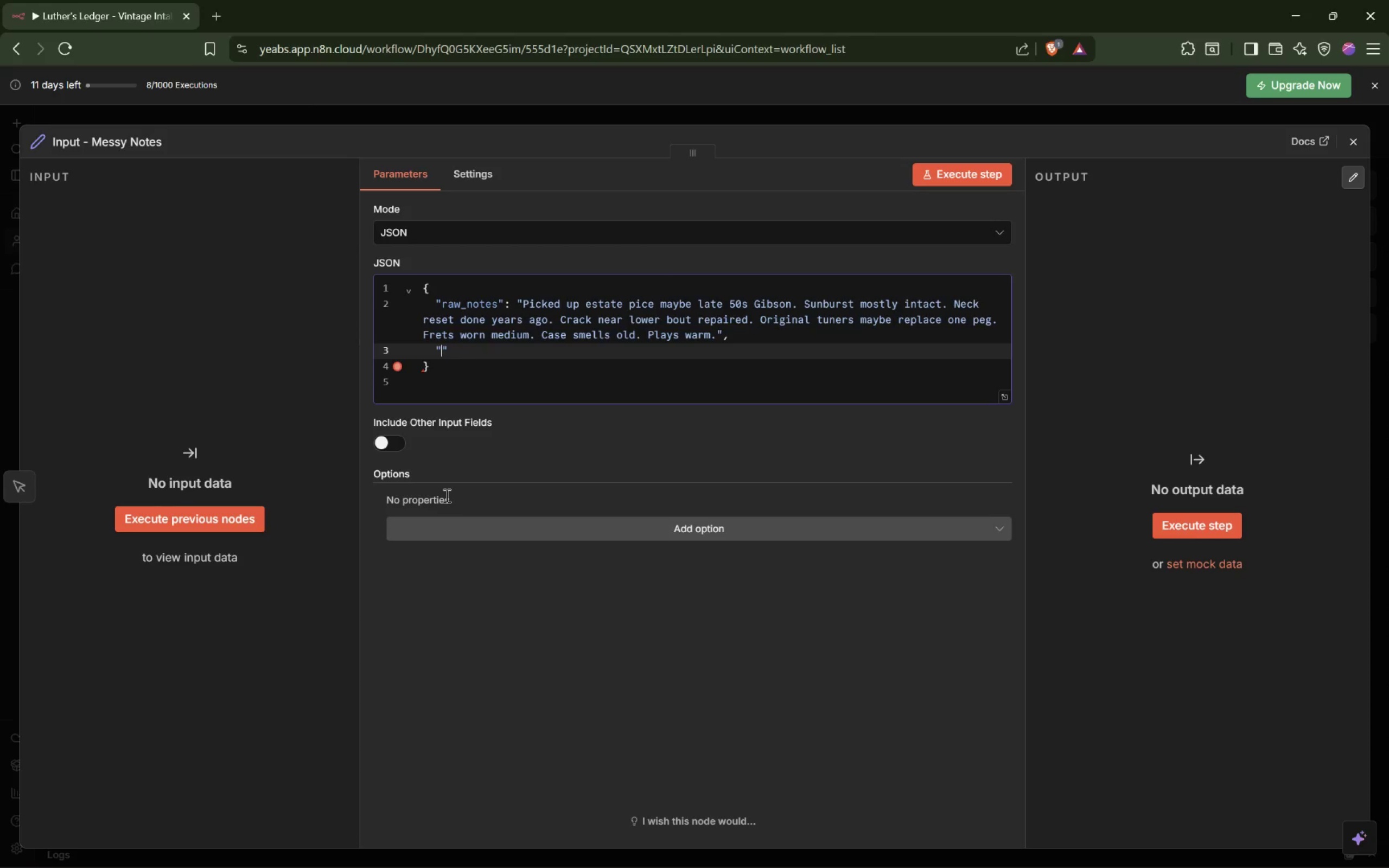 
type(source)
 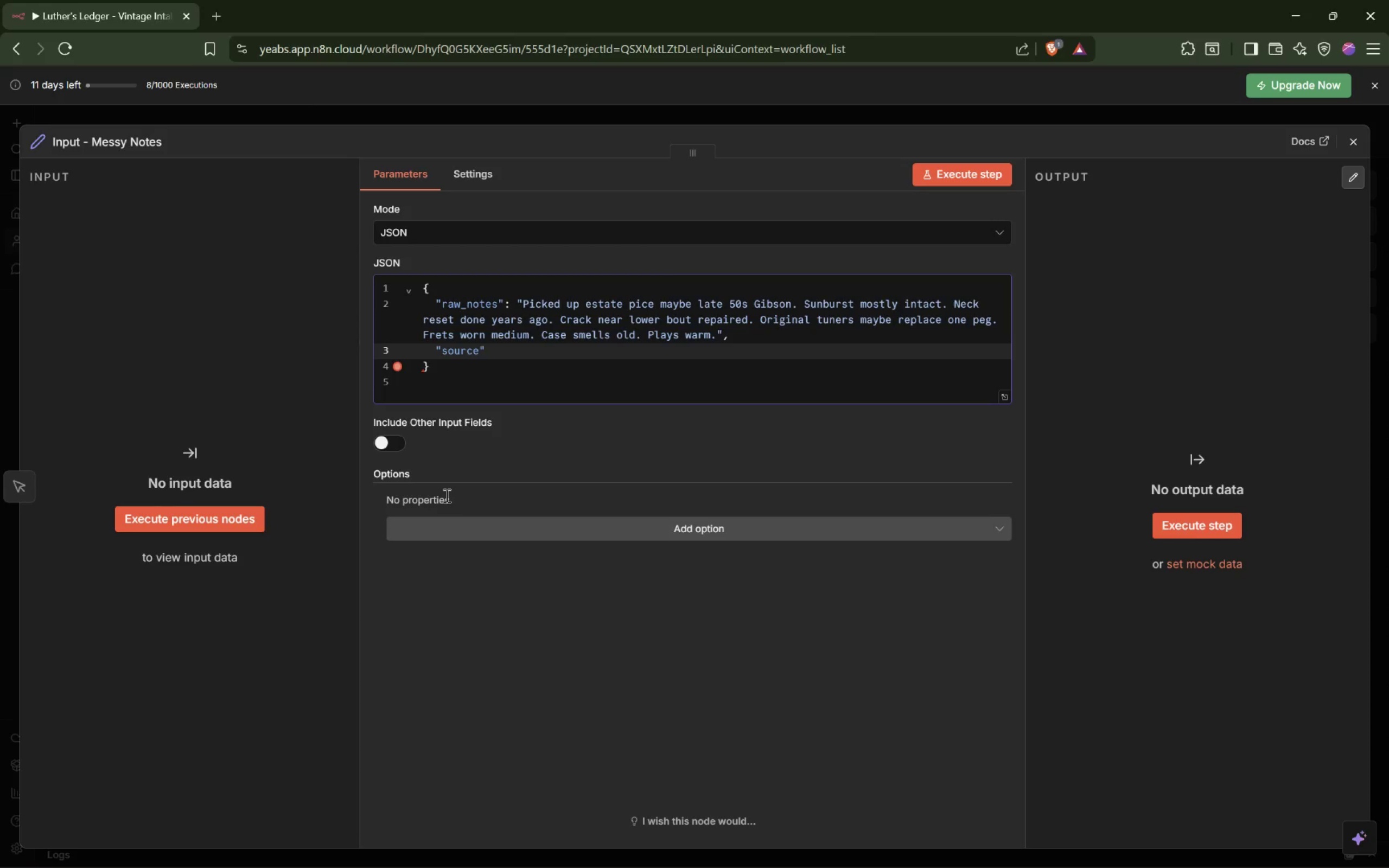 
key(ArrowRight)
 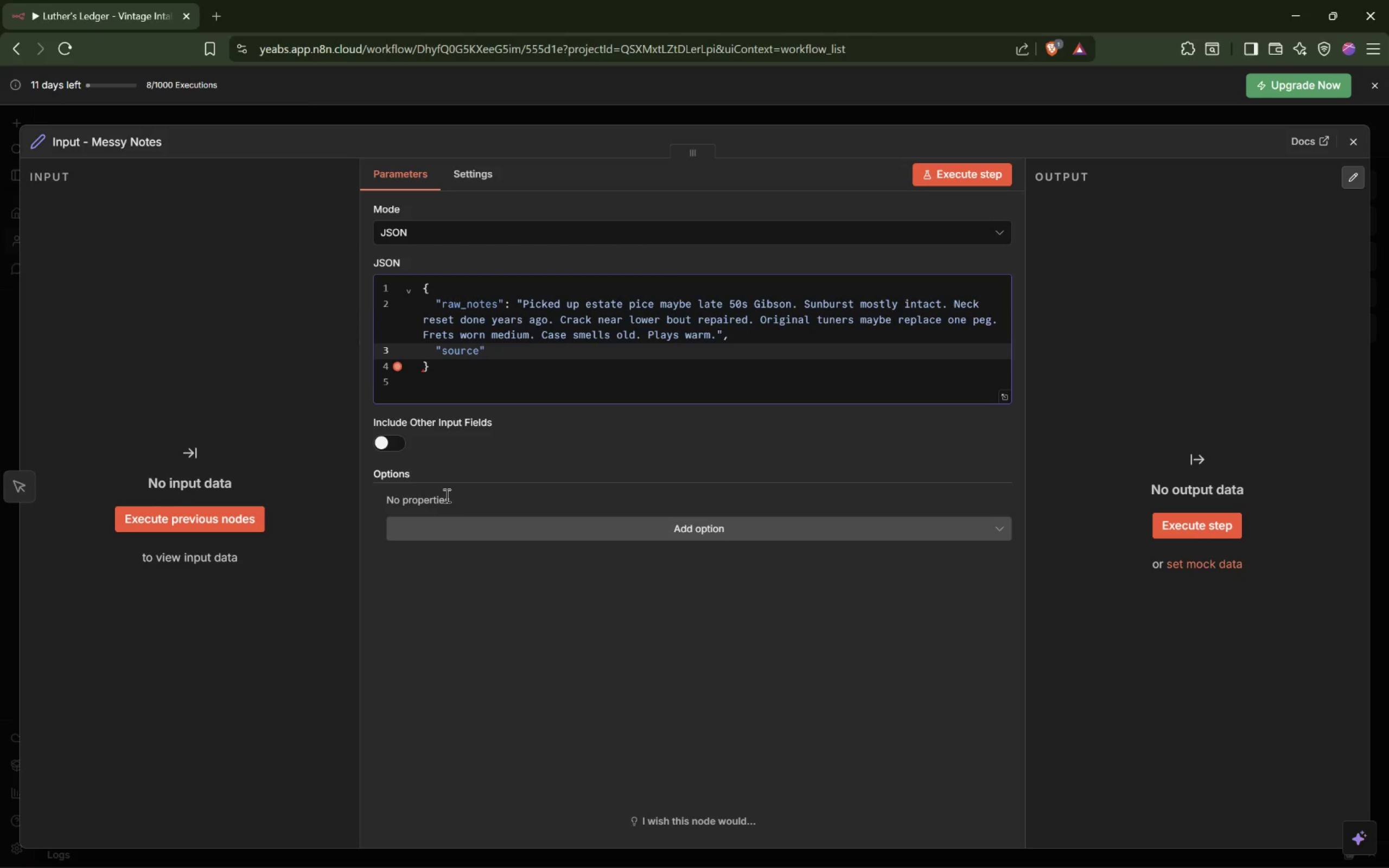 
type(: "manual+)
key(Backspace)
type(_test)
 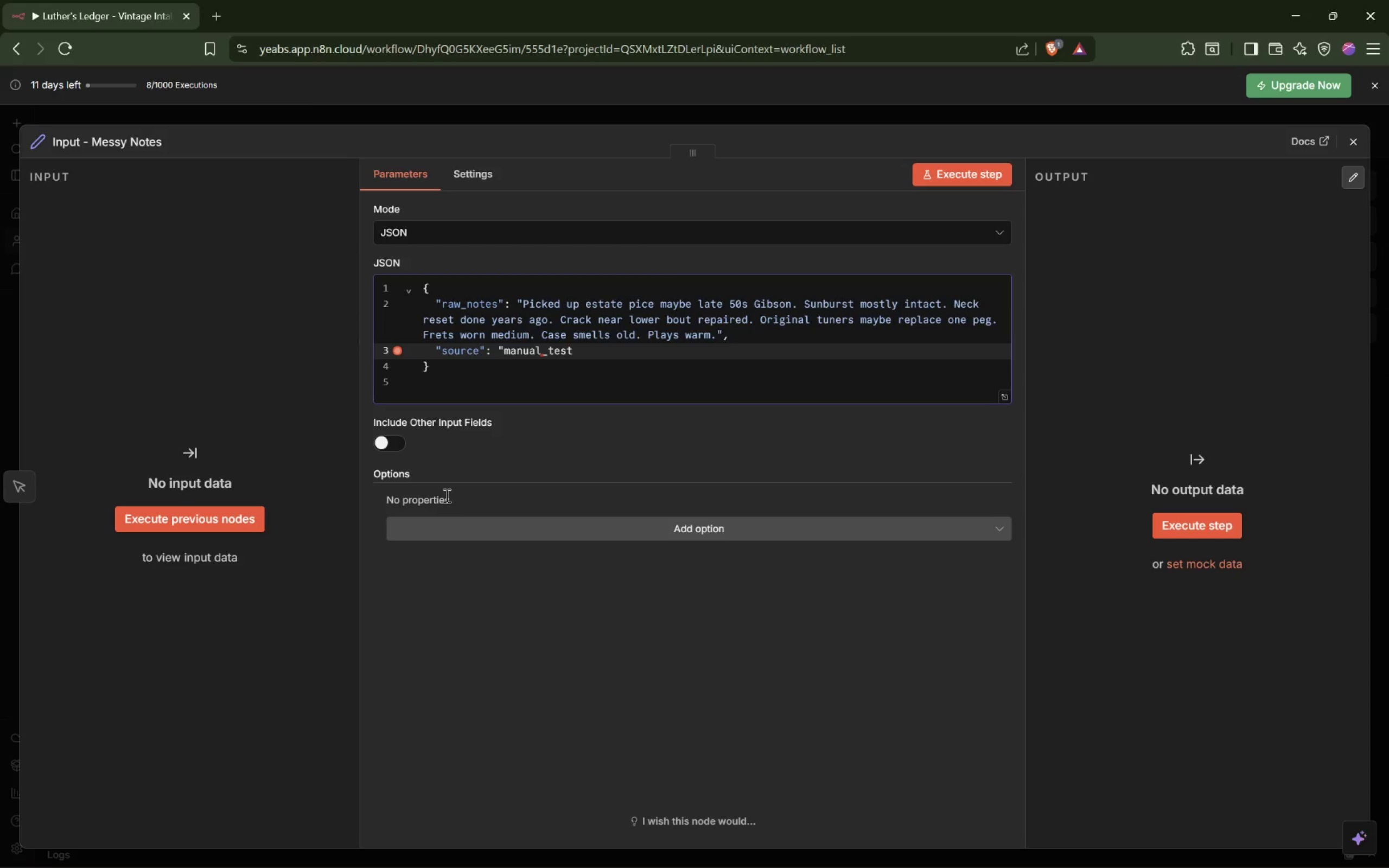 
key(ArrowRight)
 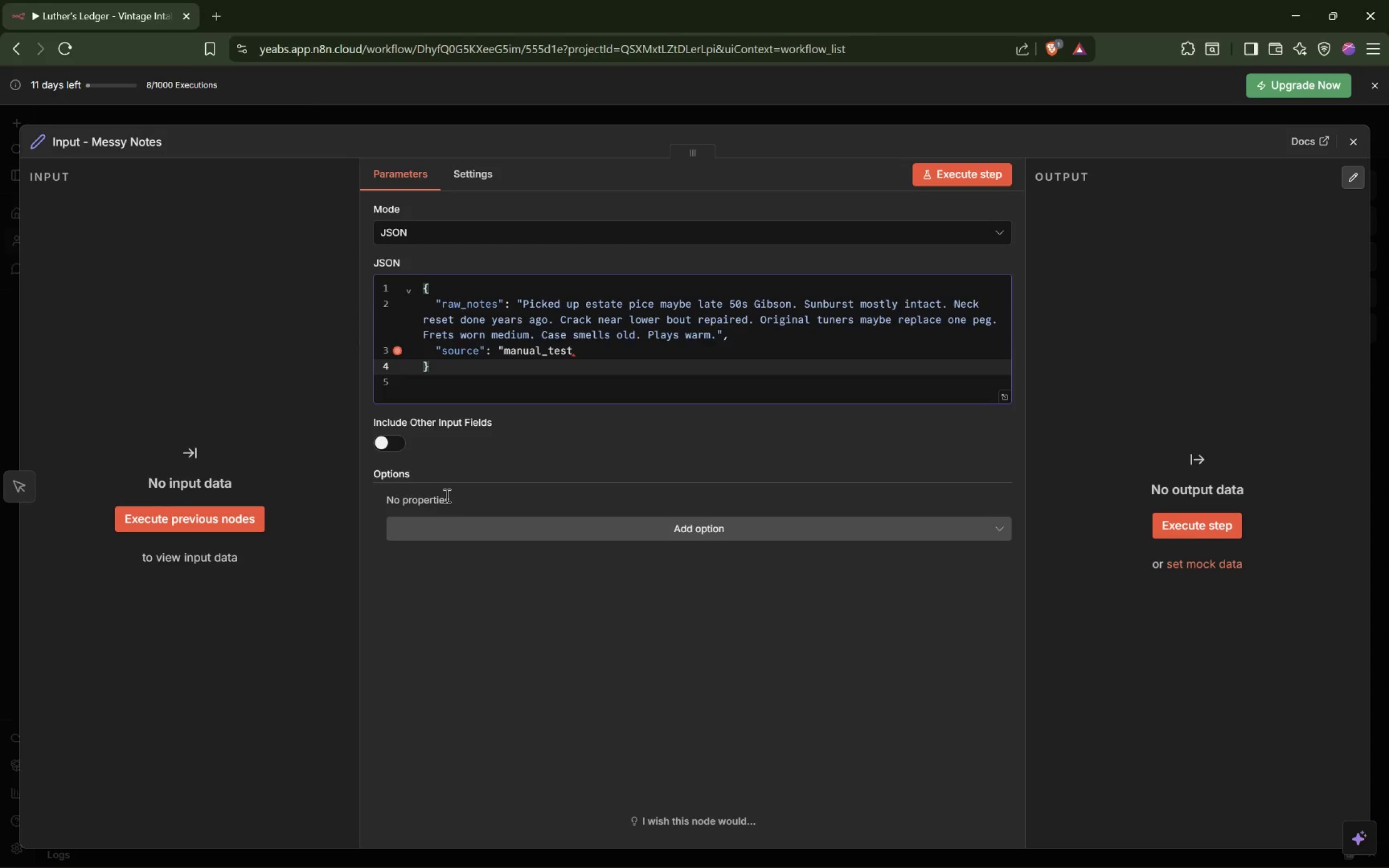 
key(ArrowLeft)
 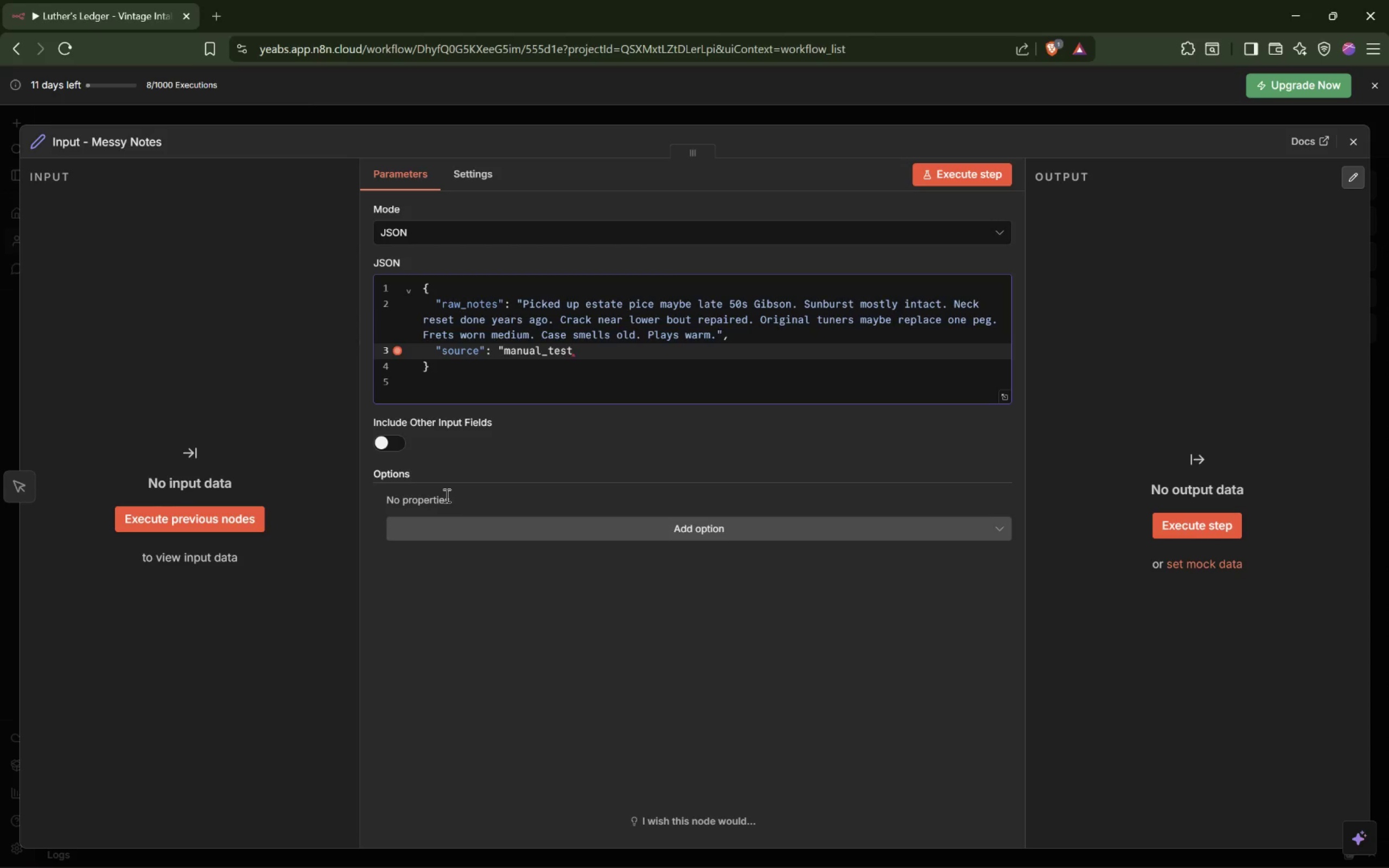 
key(Shift+Semicolon)
 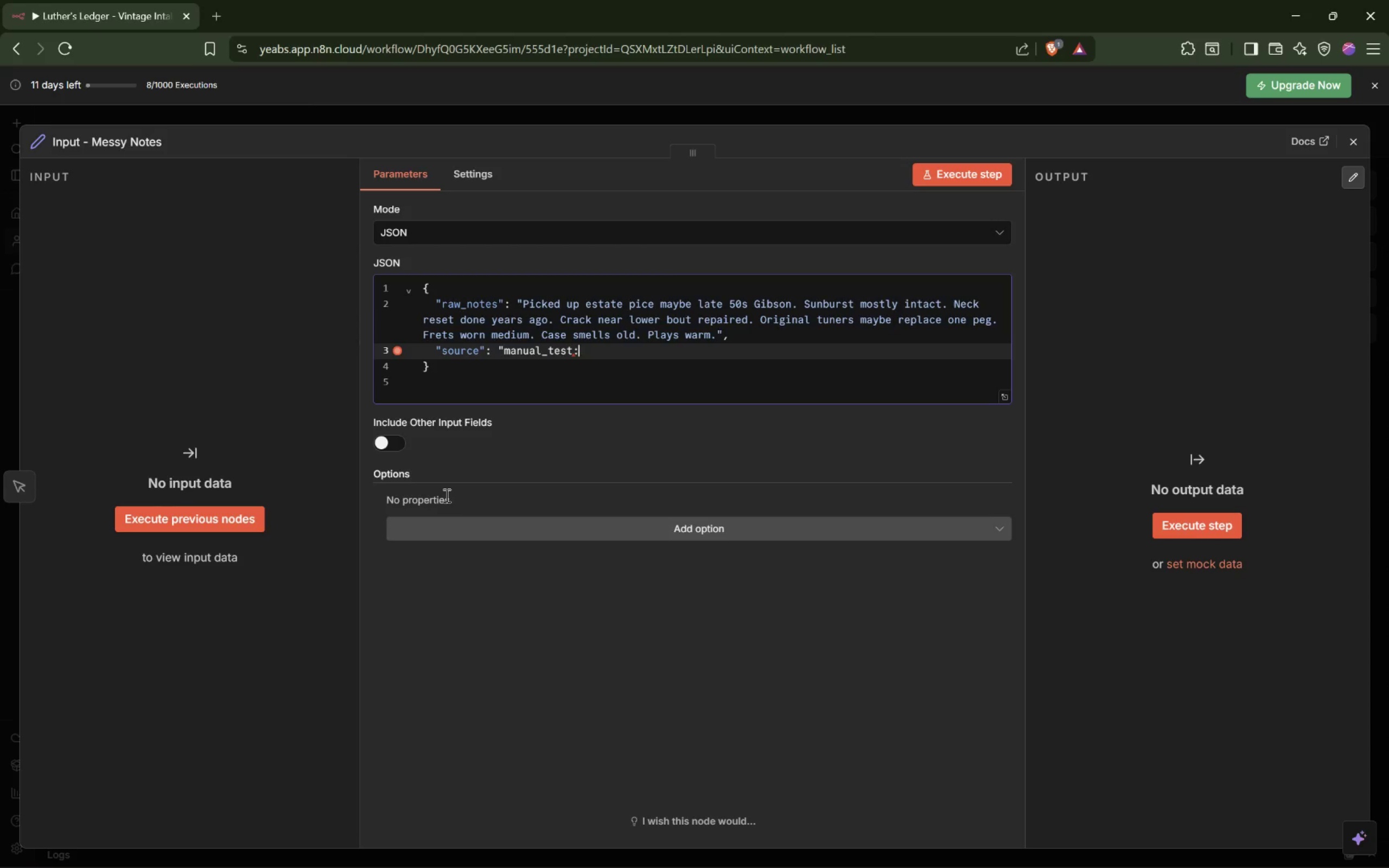 
key(Backspace)
 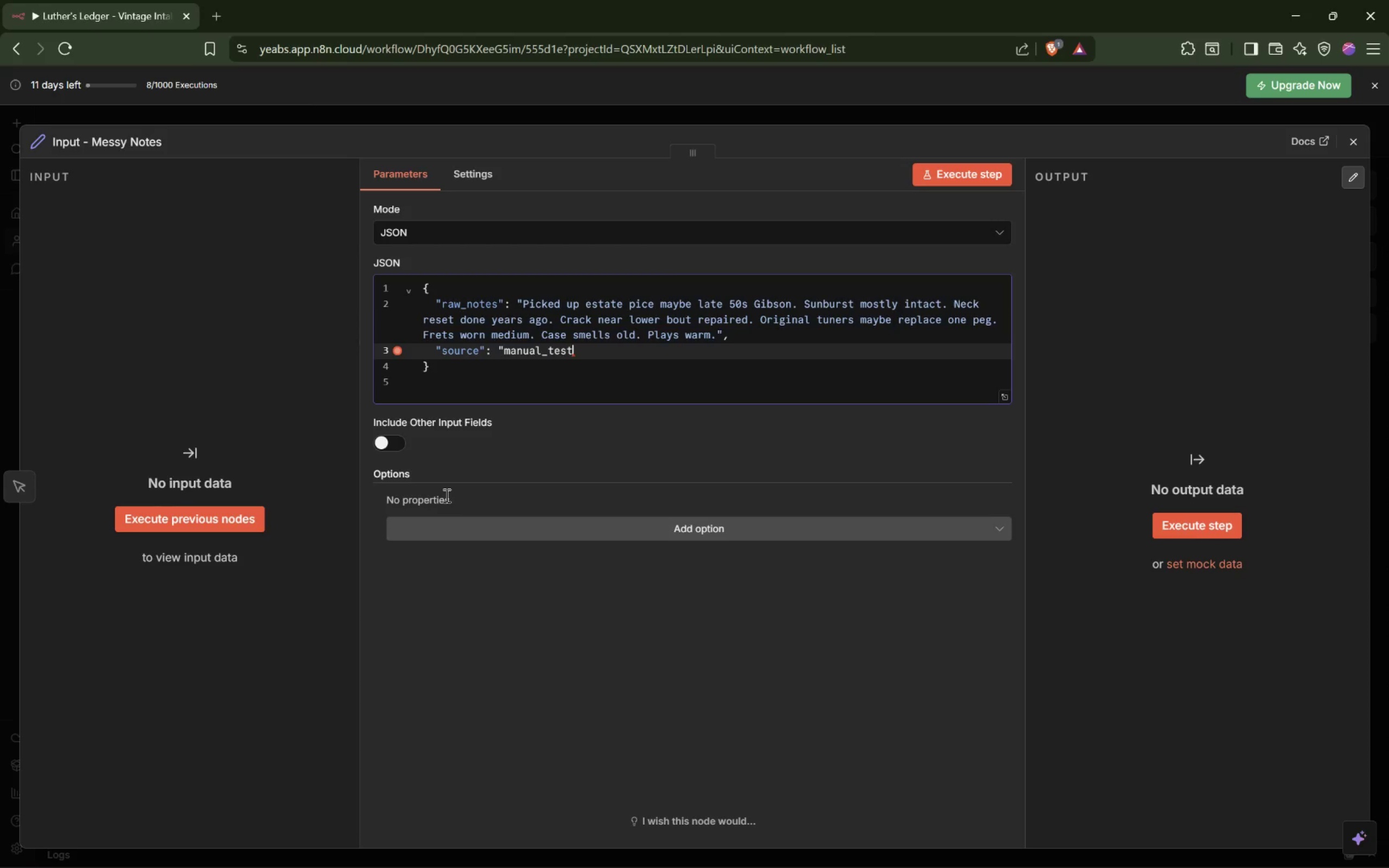 
key(Shift+Quote)
 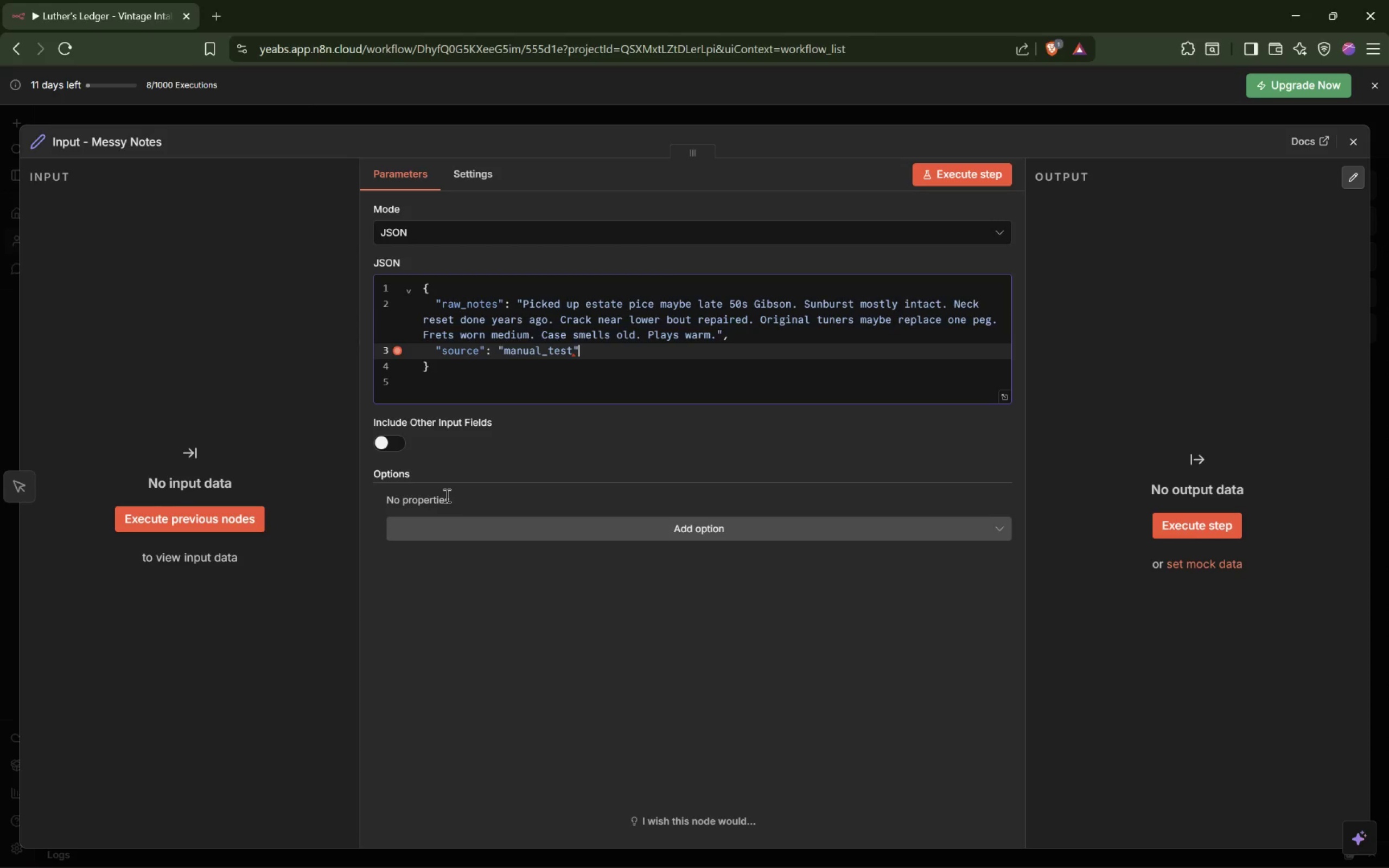 
key(Comma)
 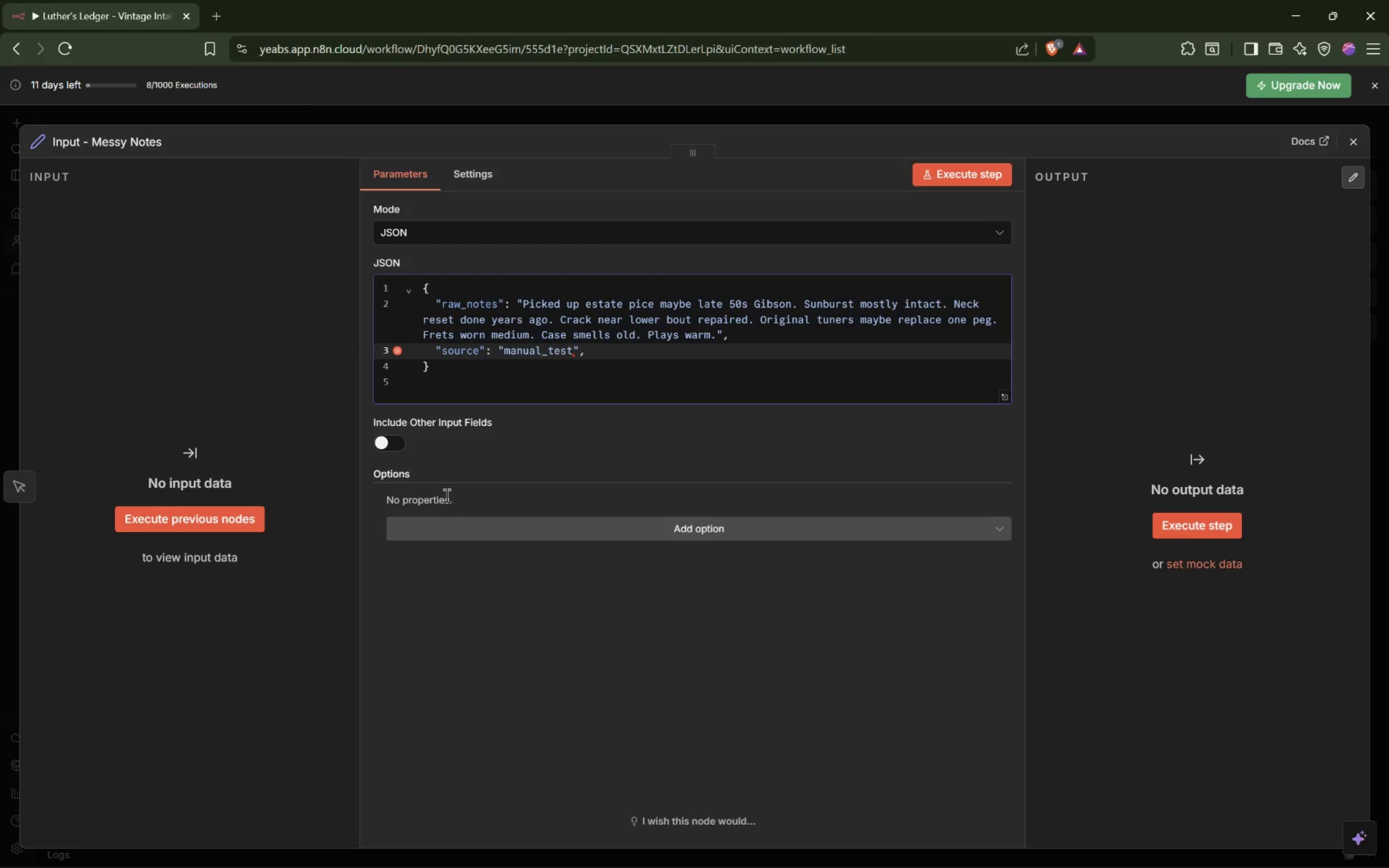 
key(Enter)
 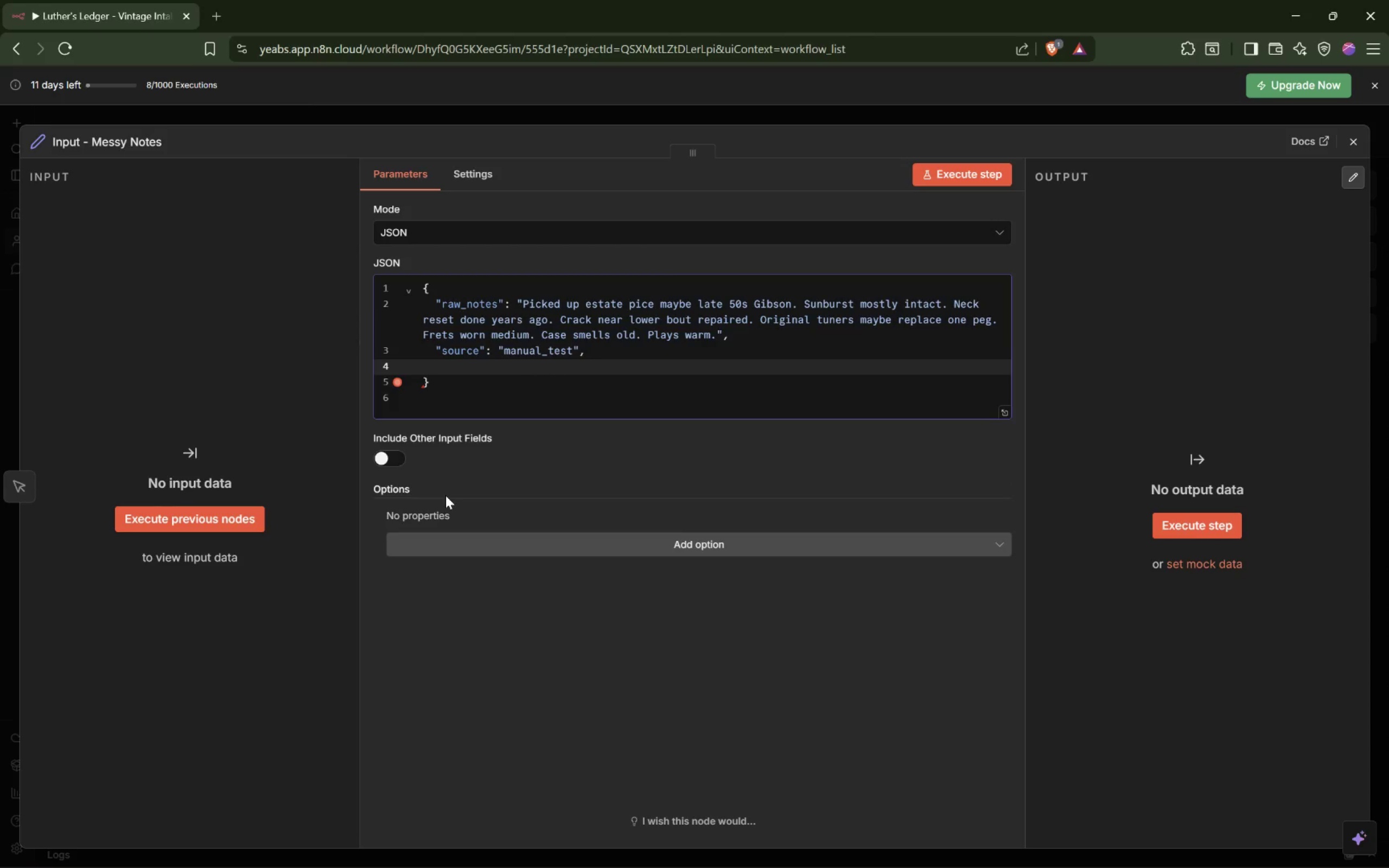 
type("buyer_name": "Field Buyer A",)
 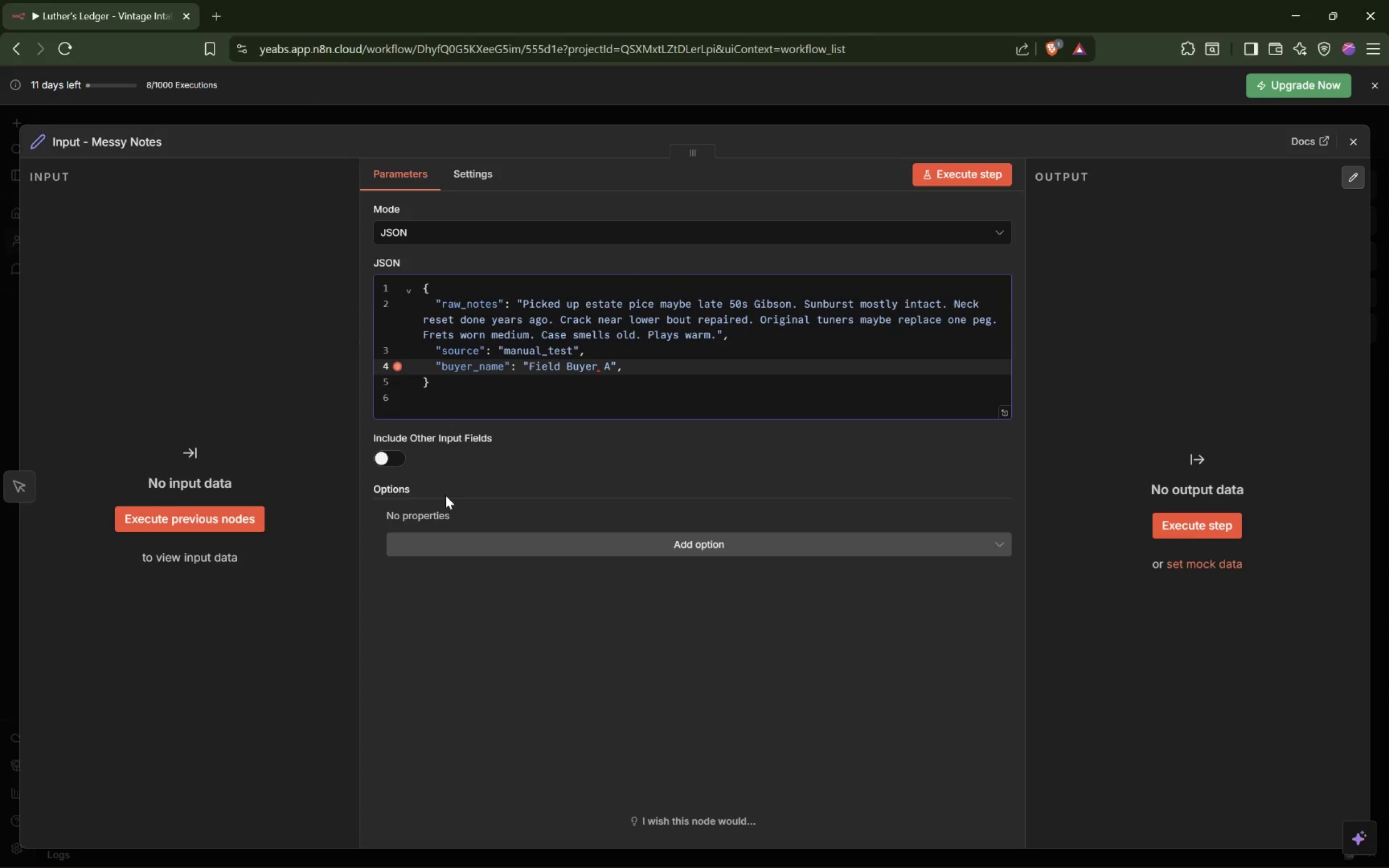 
key(Enter)
 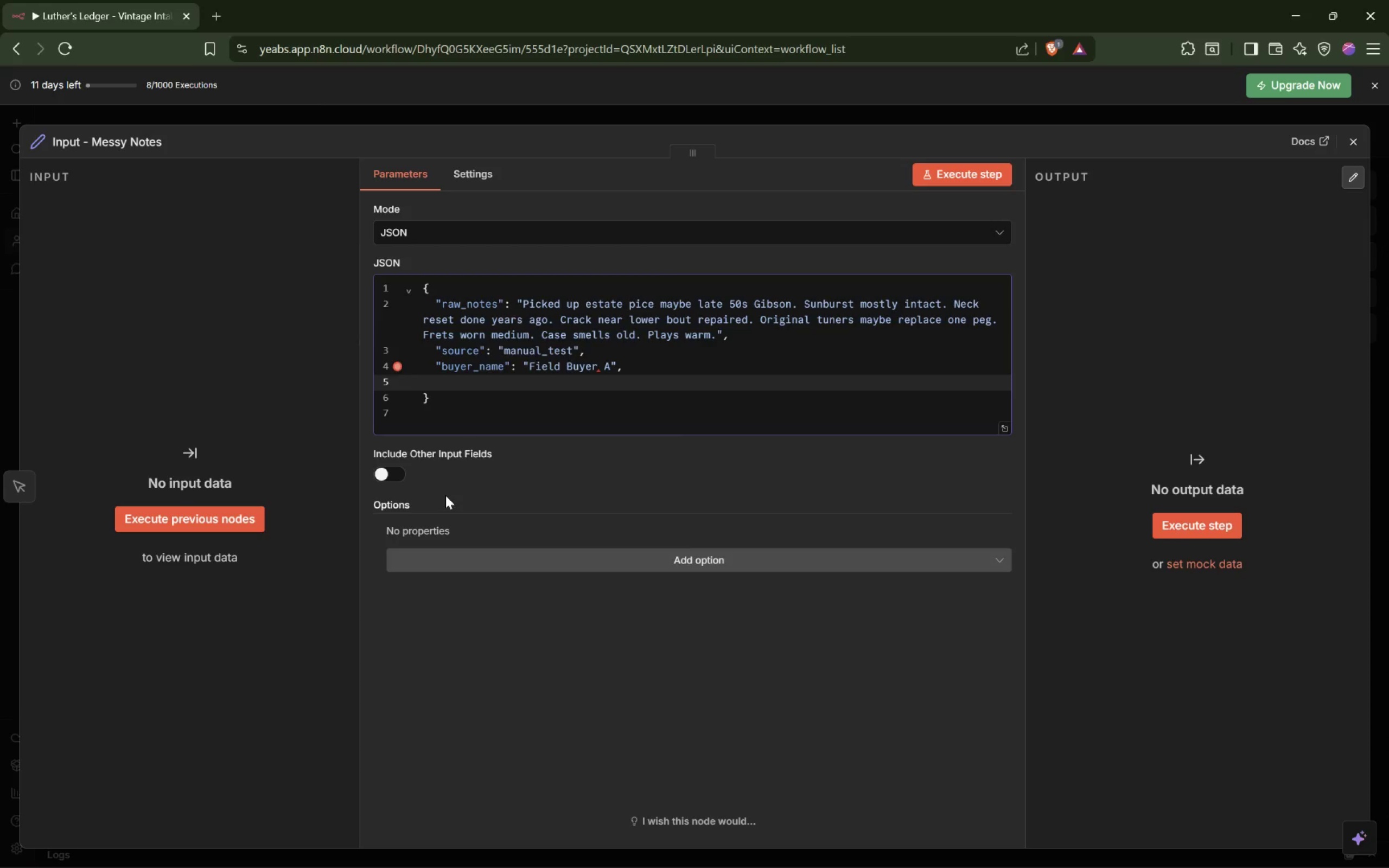 
type("received_at": "")
 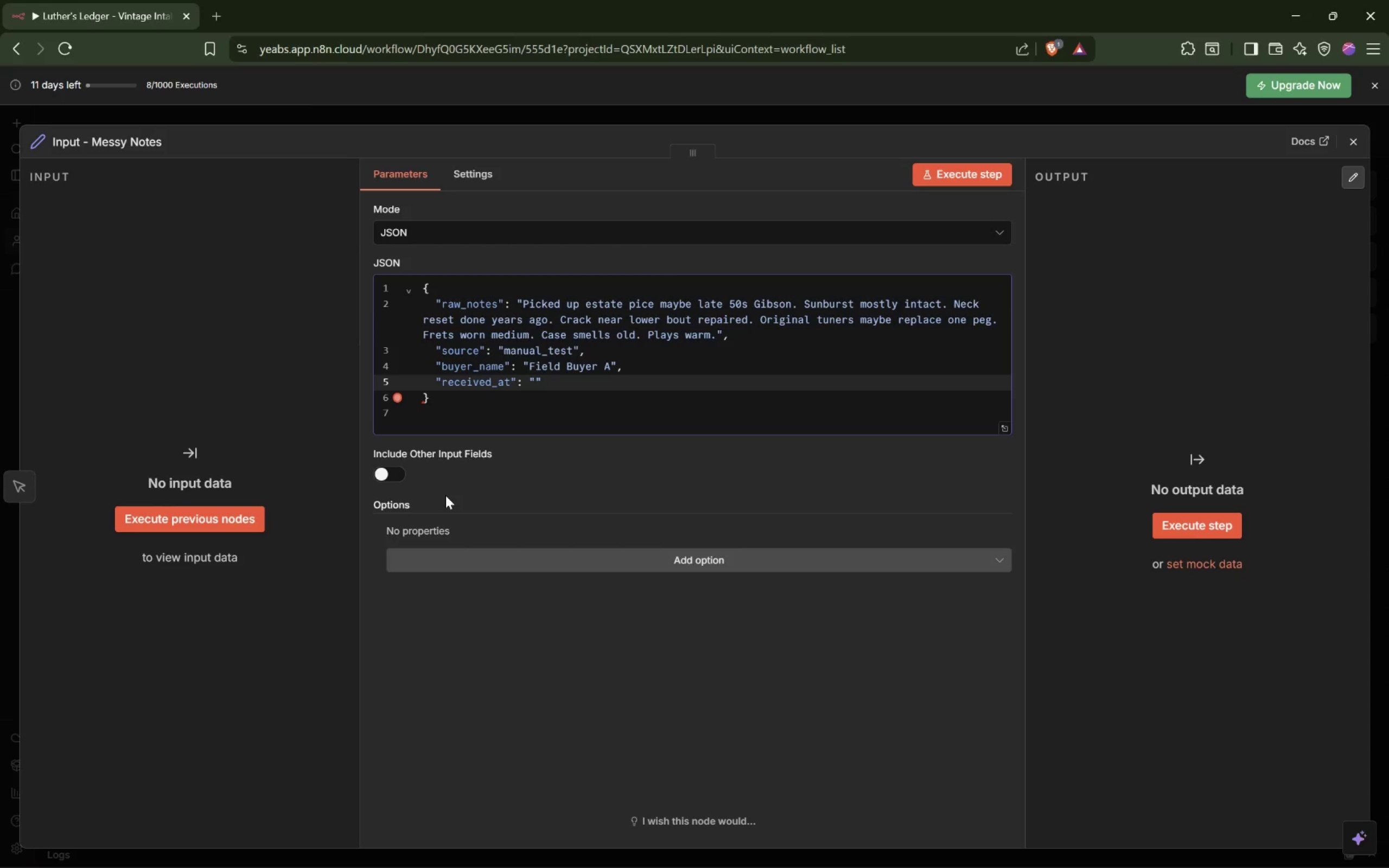 
key(ArrowLeft)
 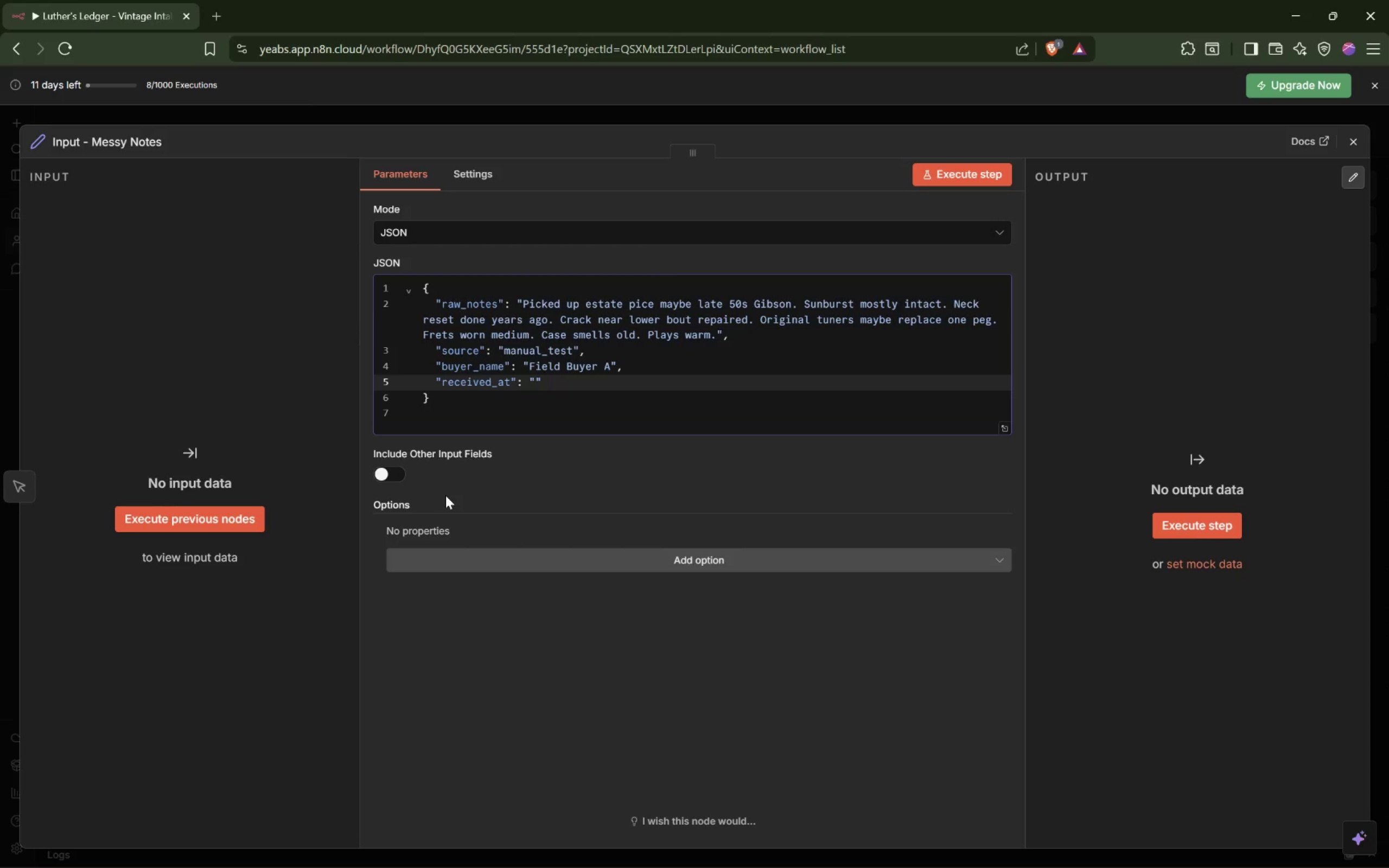 
type({{ $now.toIs)
key(Backspace)
type(SO())
 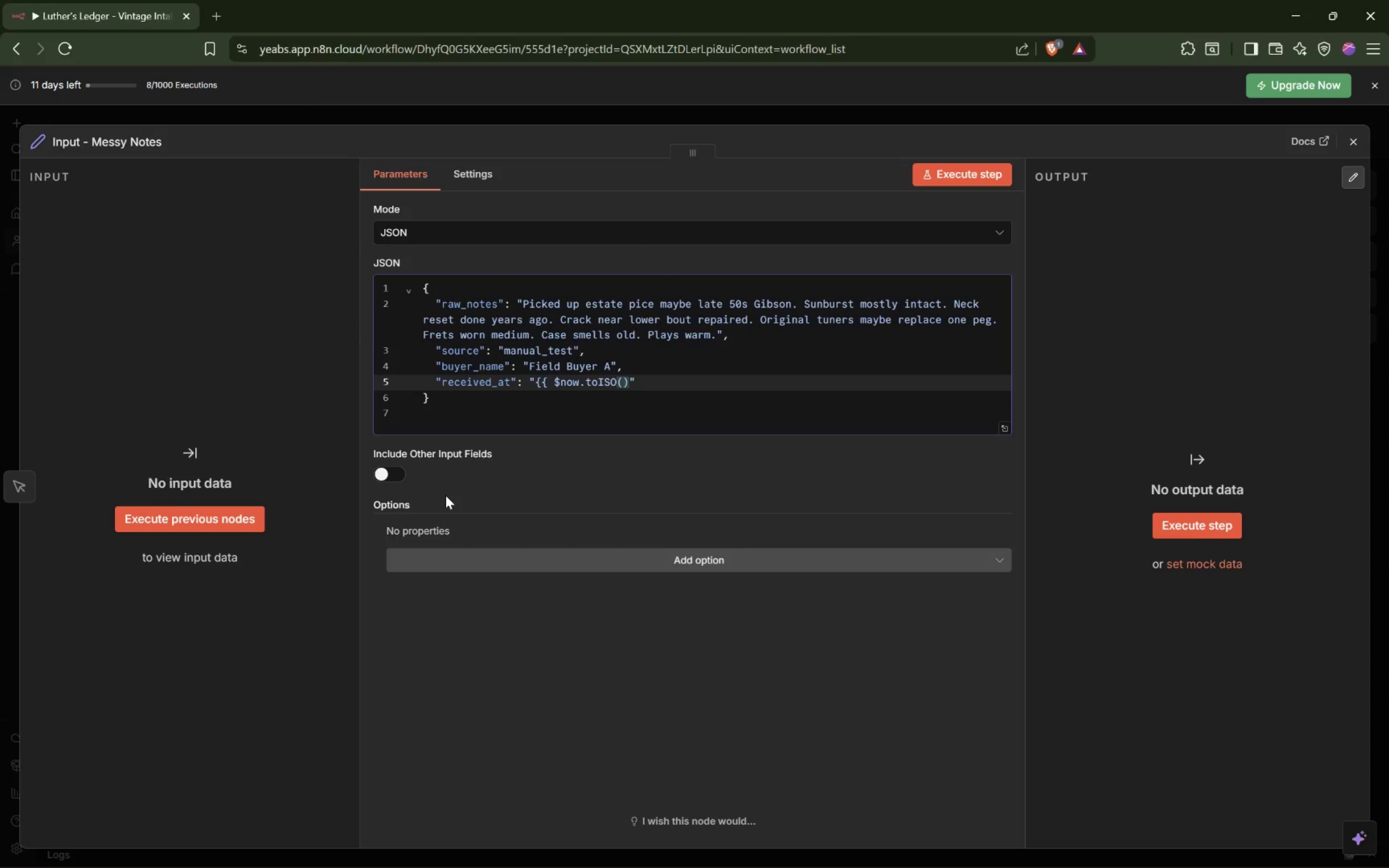 
key(Space)
 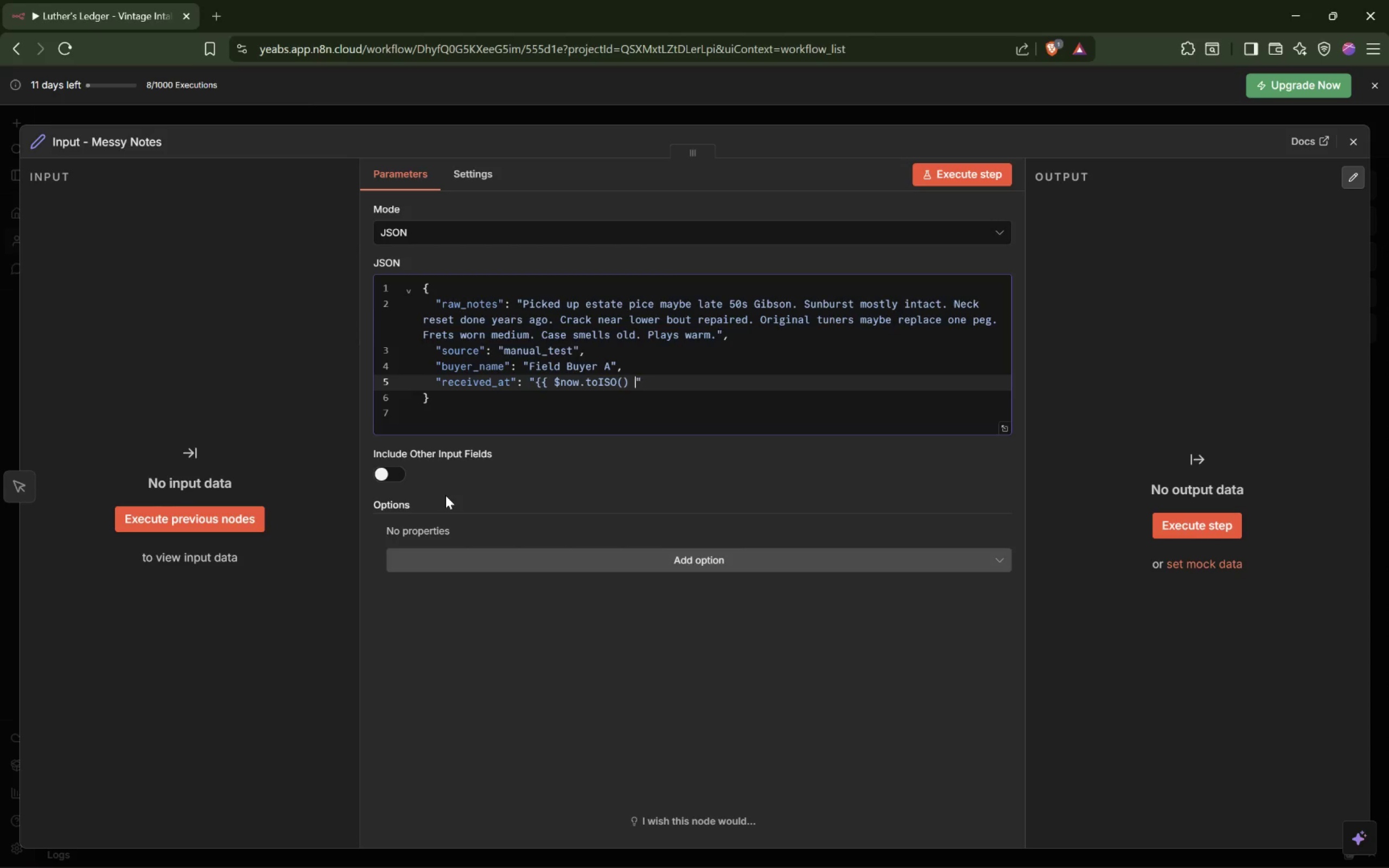 
key(Shift+BracketRight)
 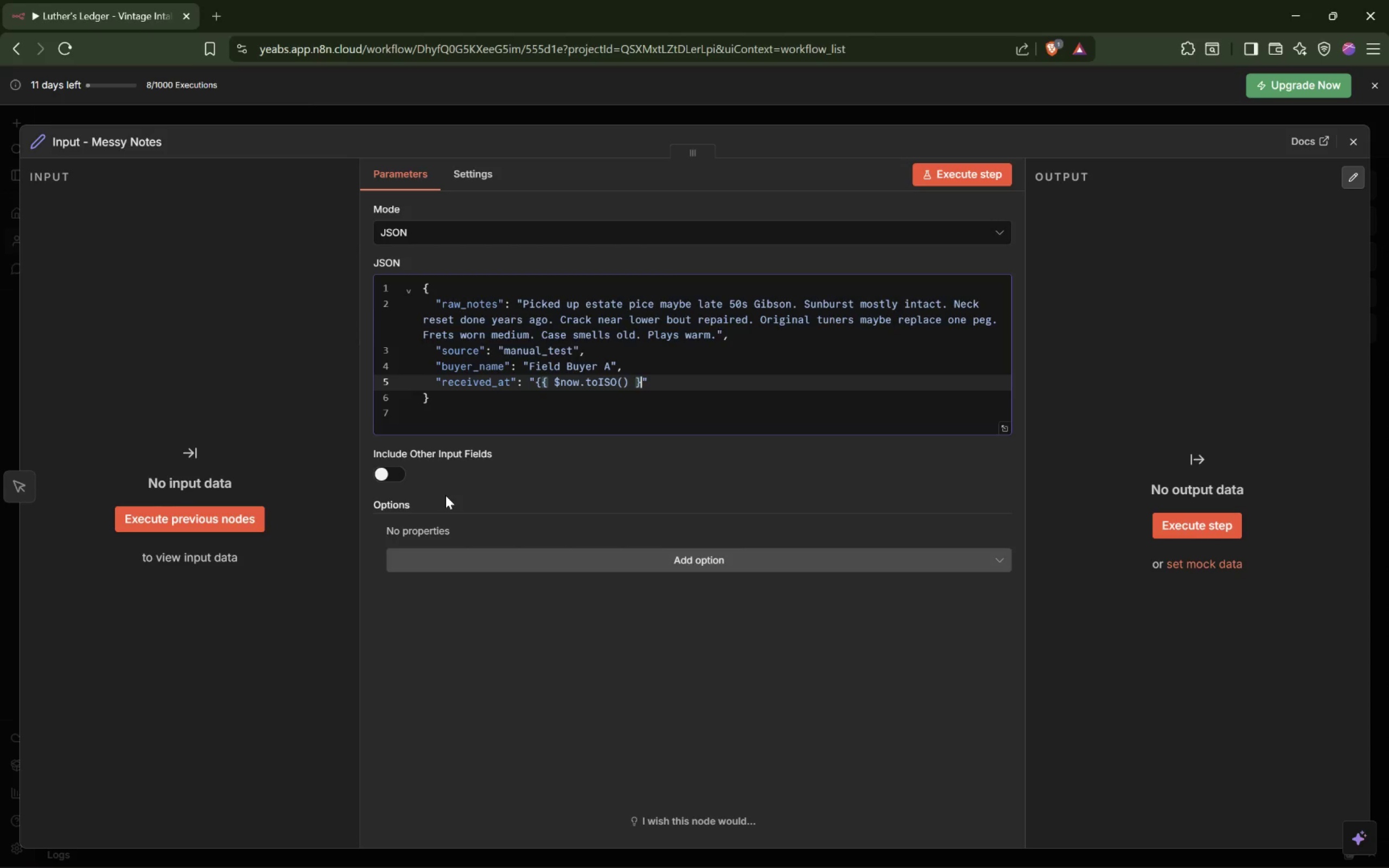 
key(Shift+BracketRight)
 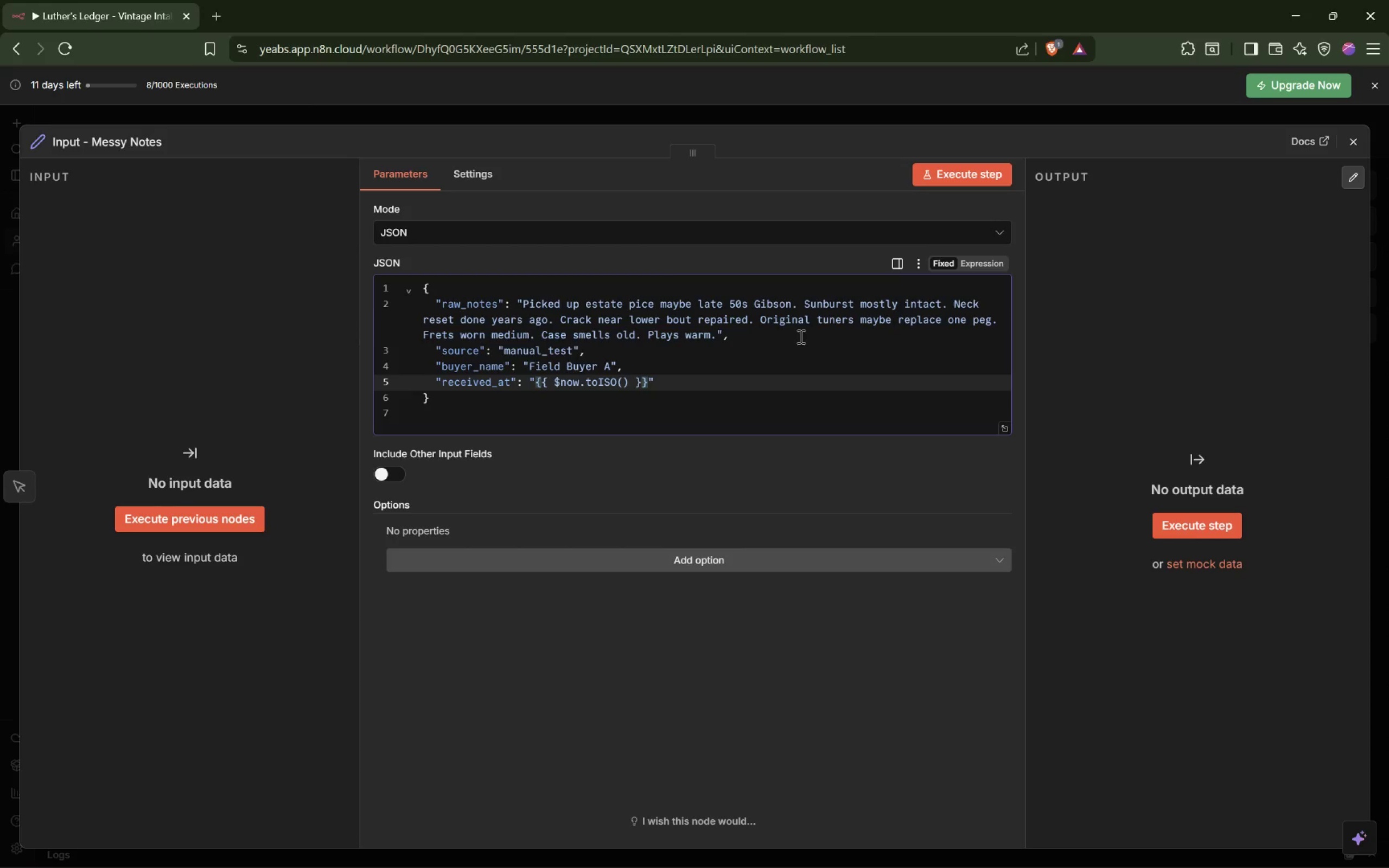 
left_click([986, 262])
 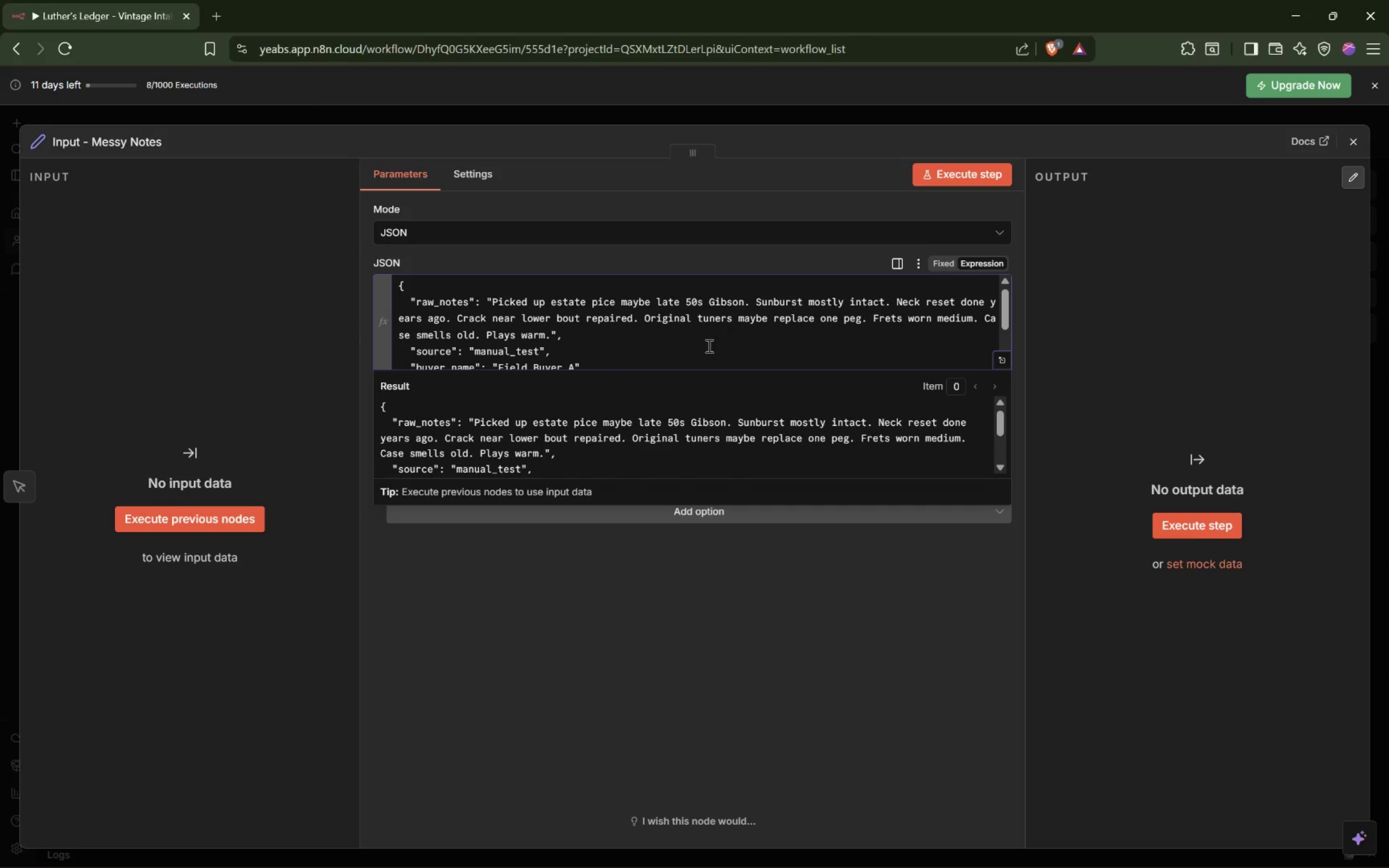 
scroll: coordinate [548, 458], scroll_direction: down, amount: 10.0
 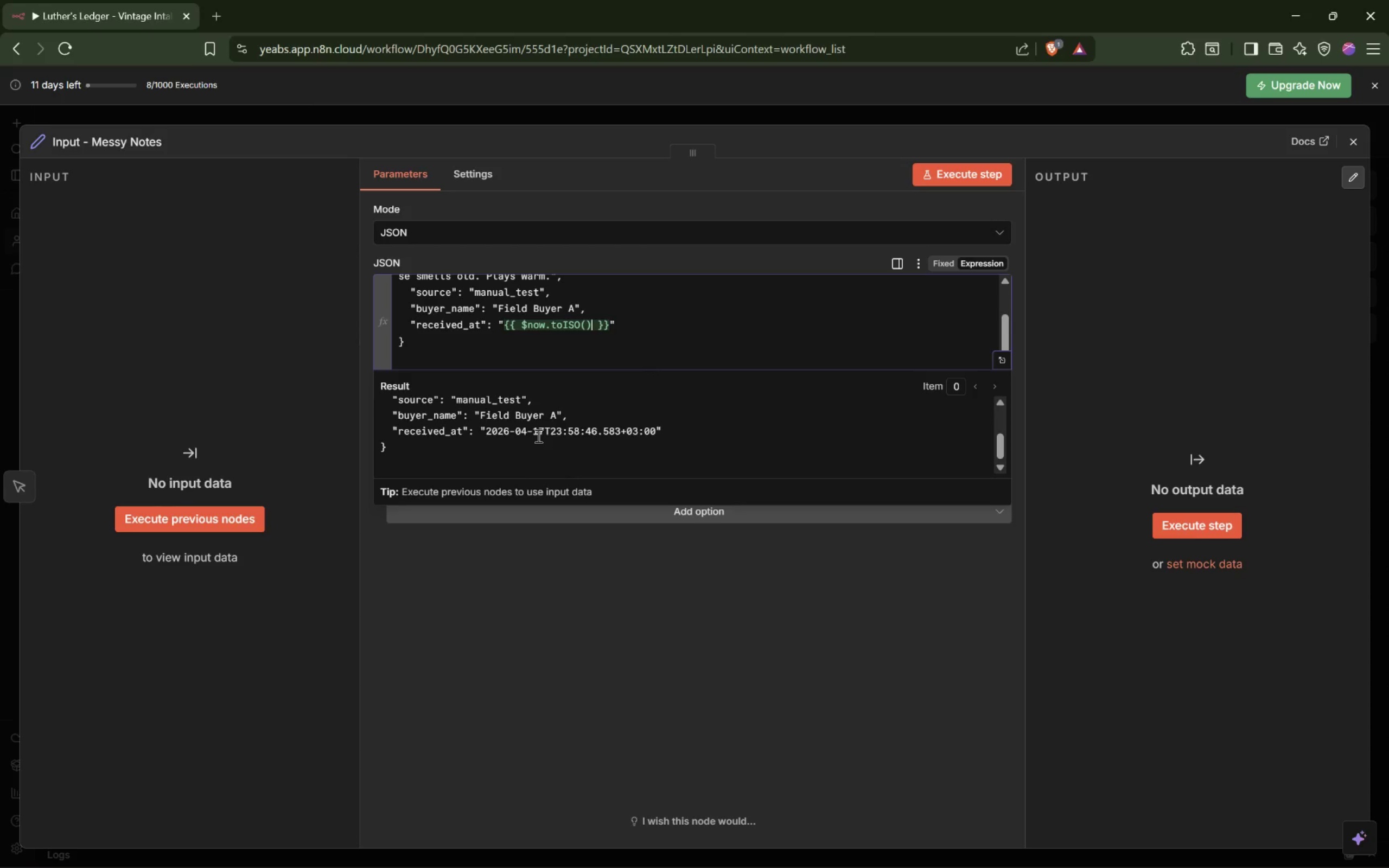 
double_click([537, 436])
 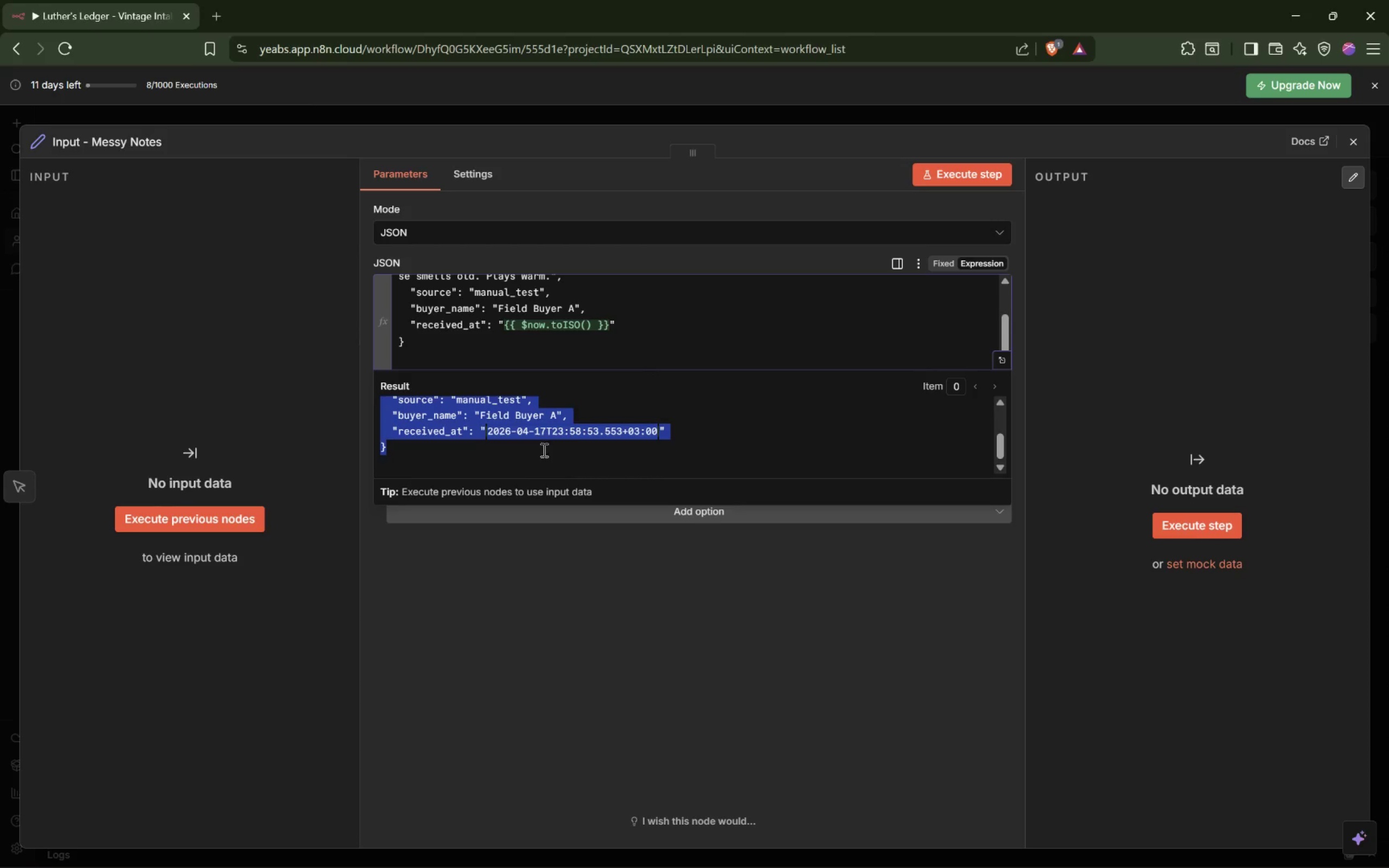 
left_click([575, 451])
 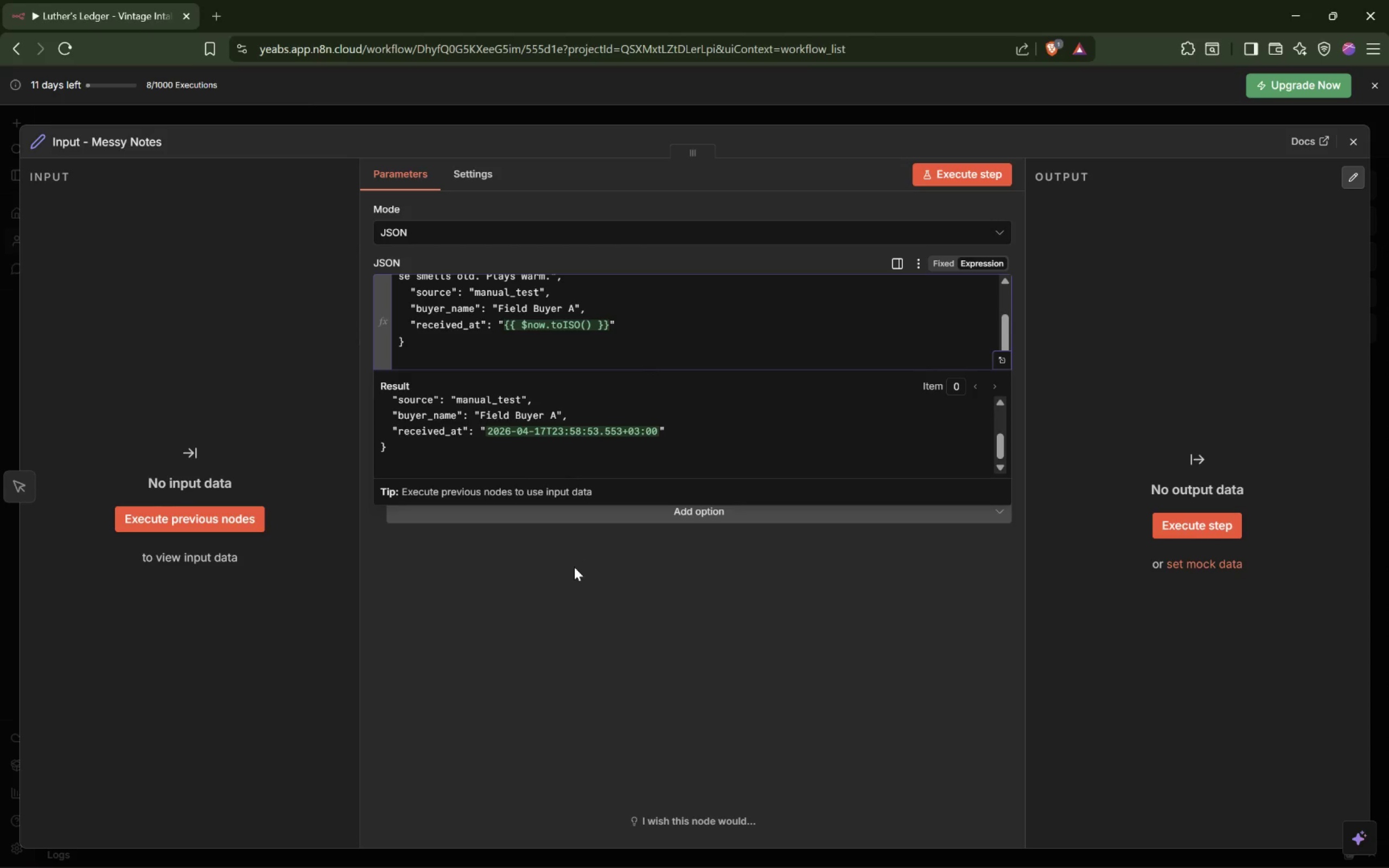 
wait(7.73)
 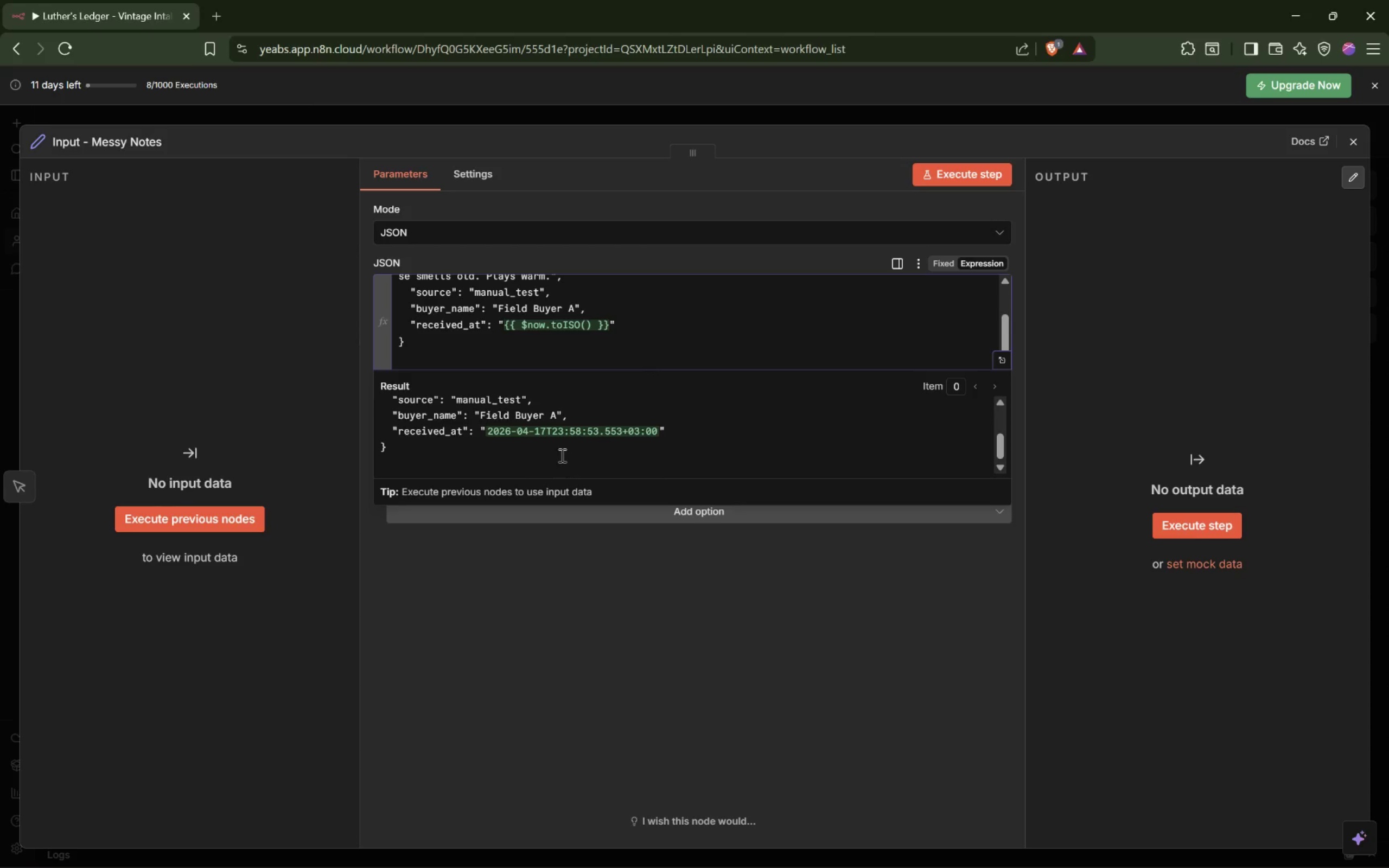 
left_click([572, 569])
 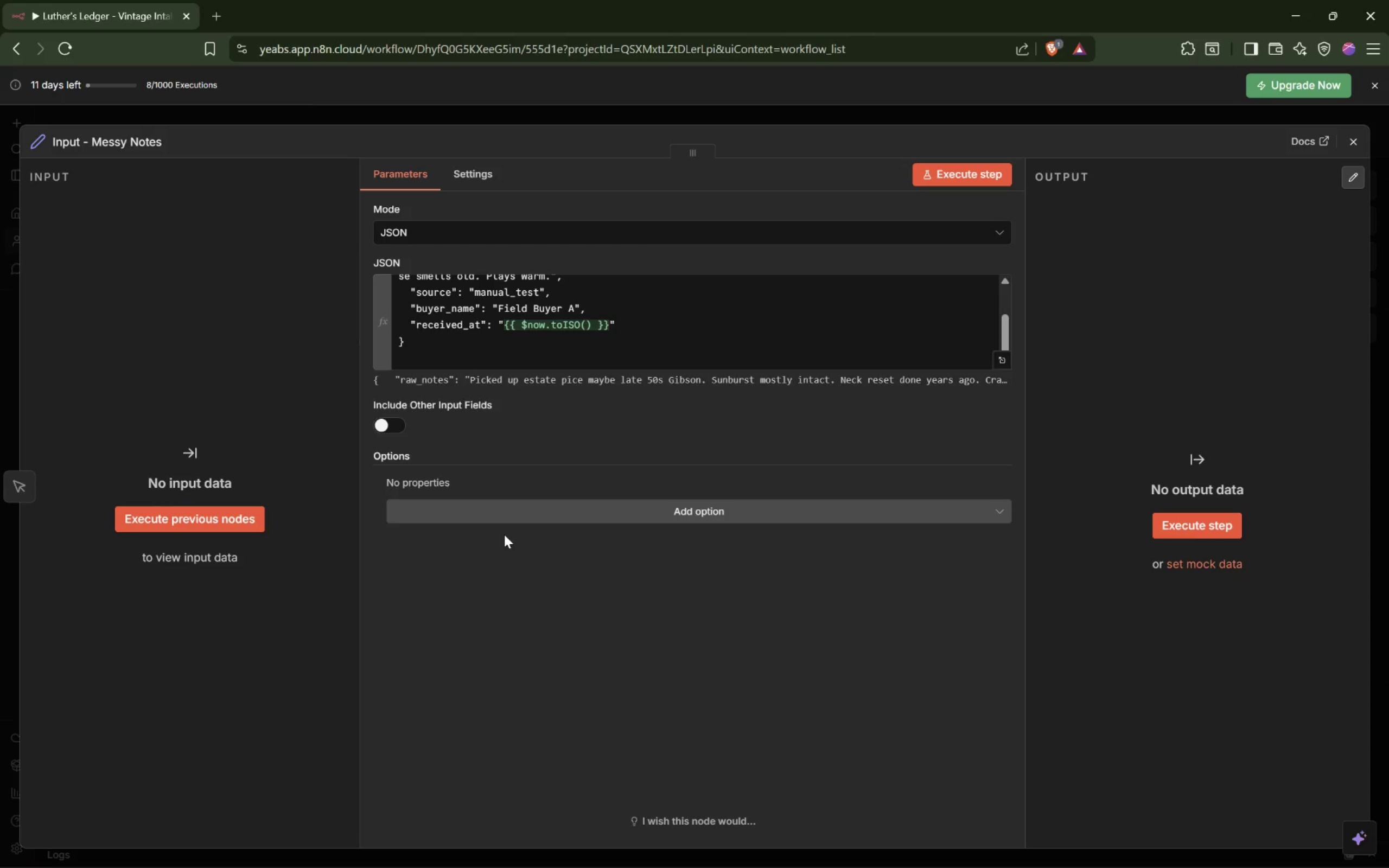 
wait(9.44)
 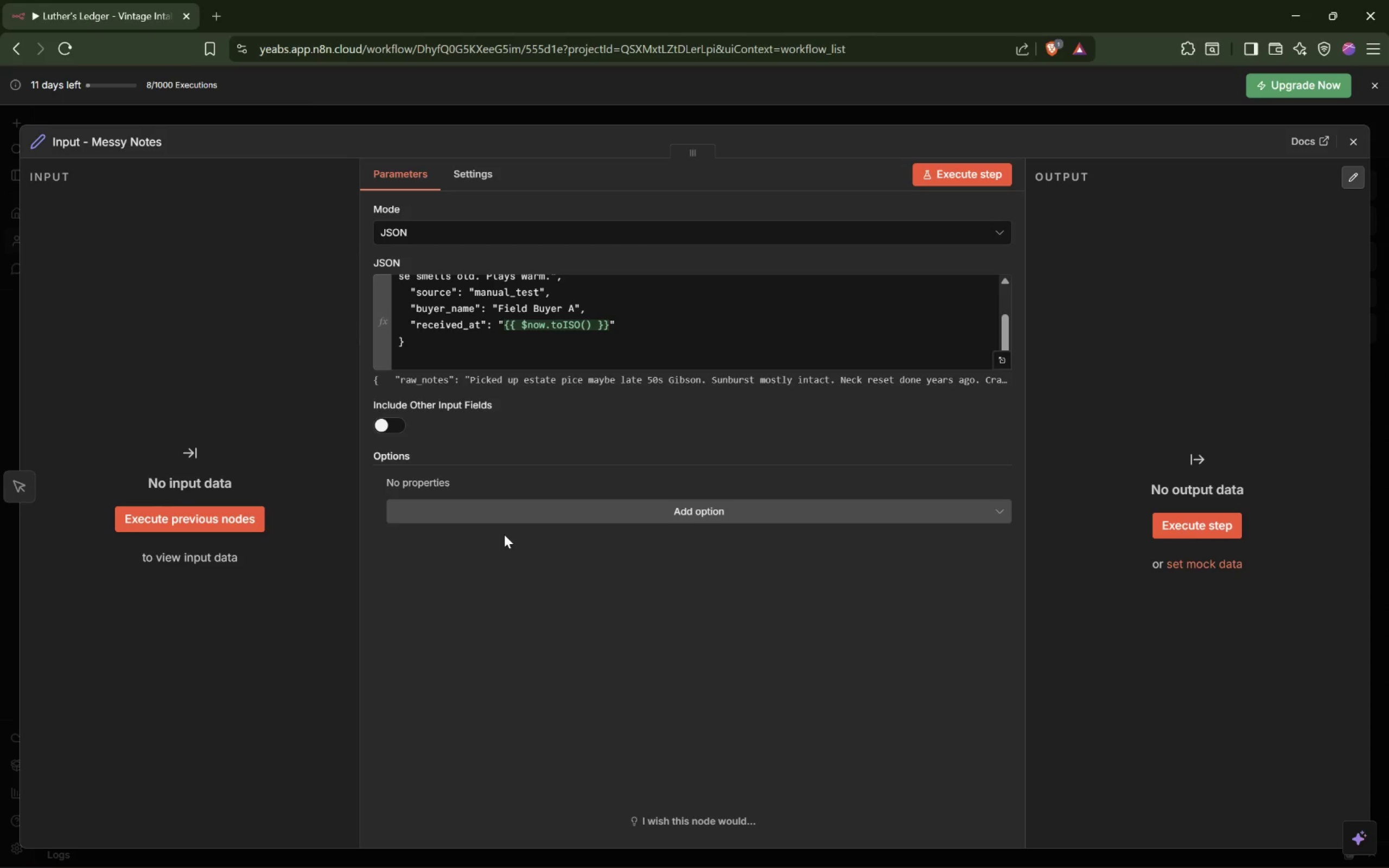 
left_click([768, 114])
 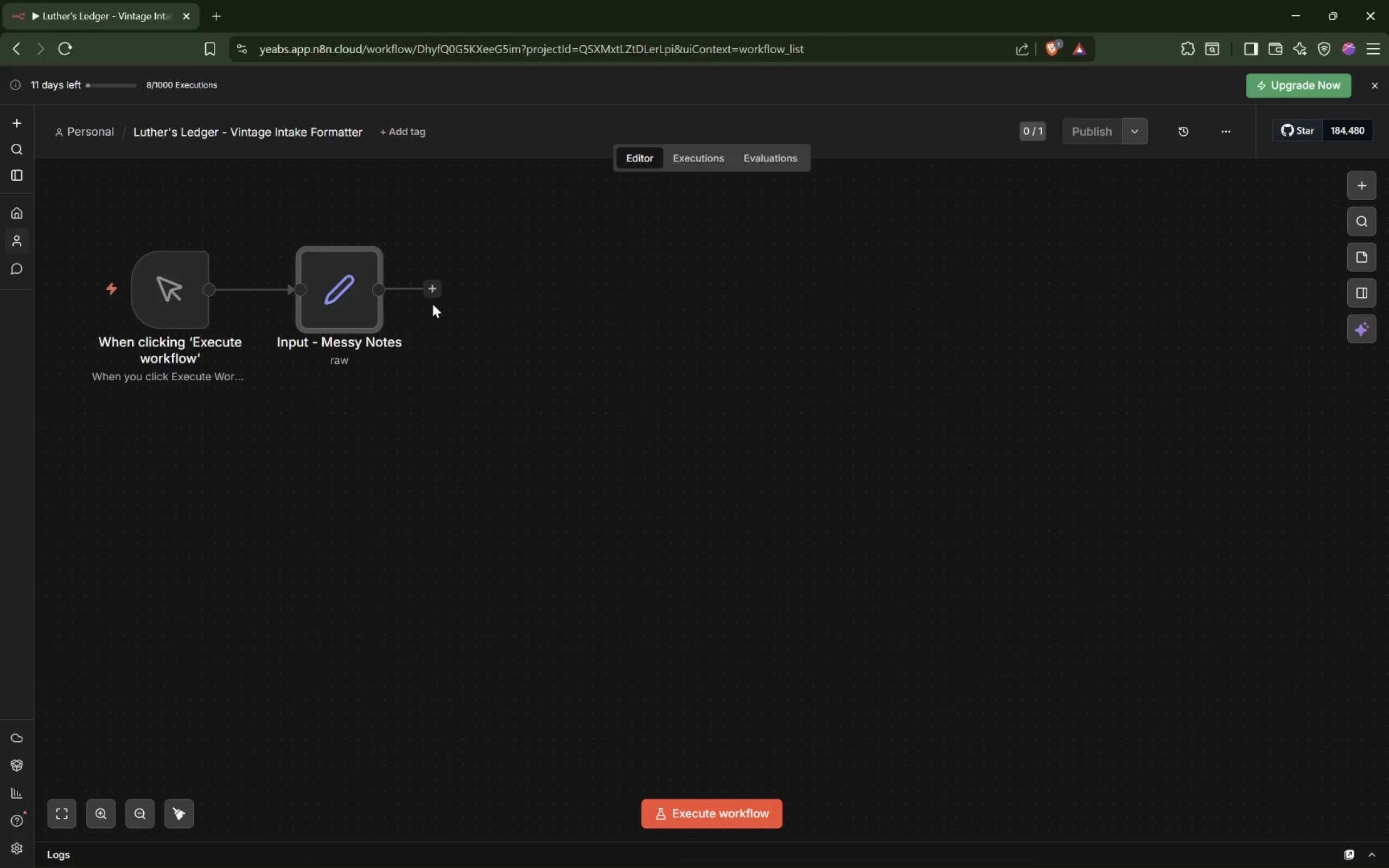 
scroll: coordinate [432, 457], scroll_direction: none, amount: 0.0
 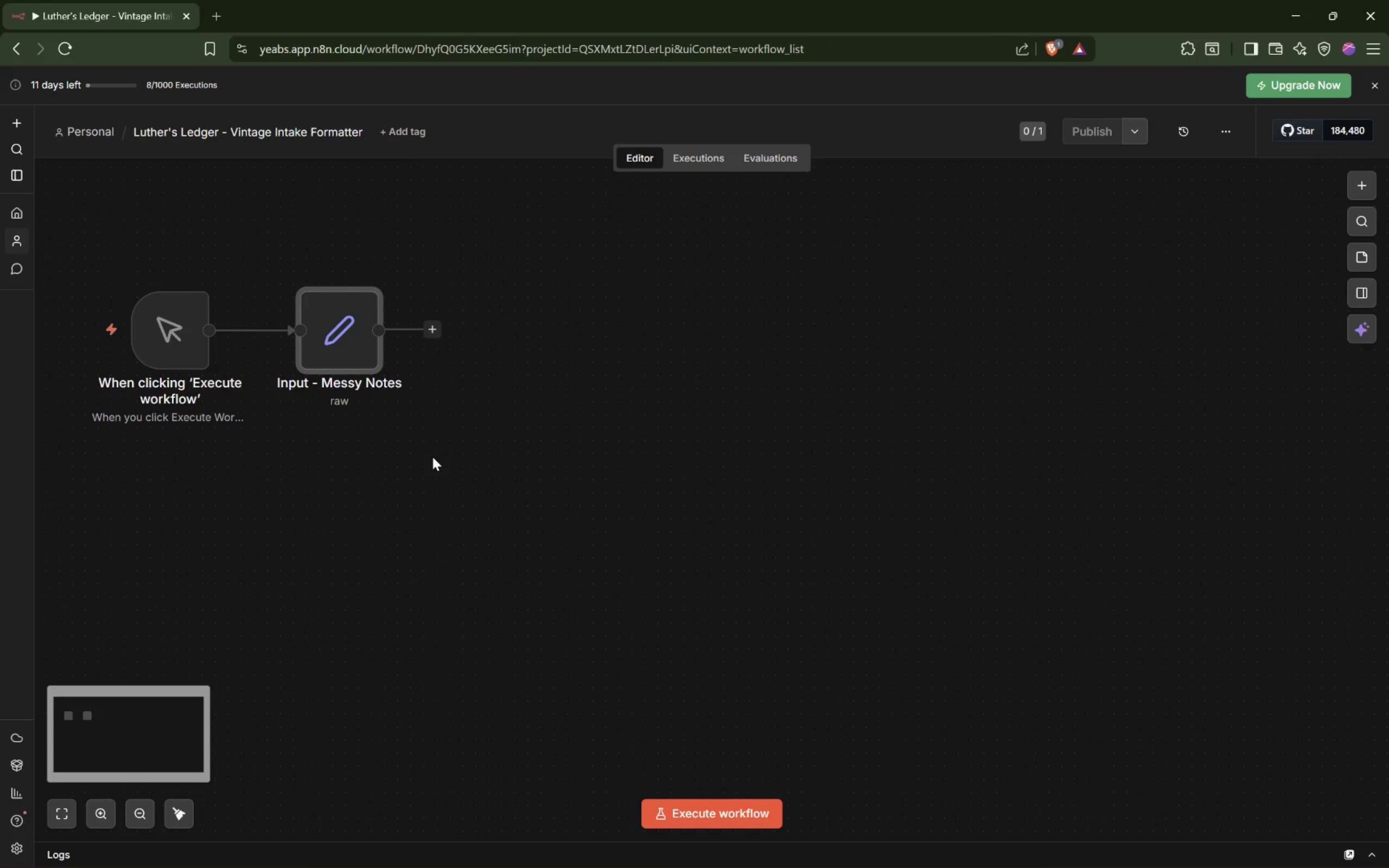 
scroll: coordinate [432, 457], scroll_direction: up, amount: 2.0
 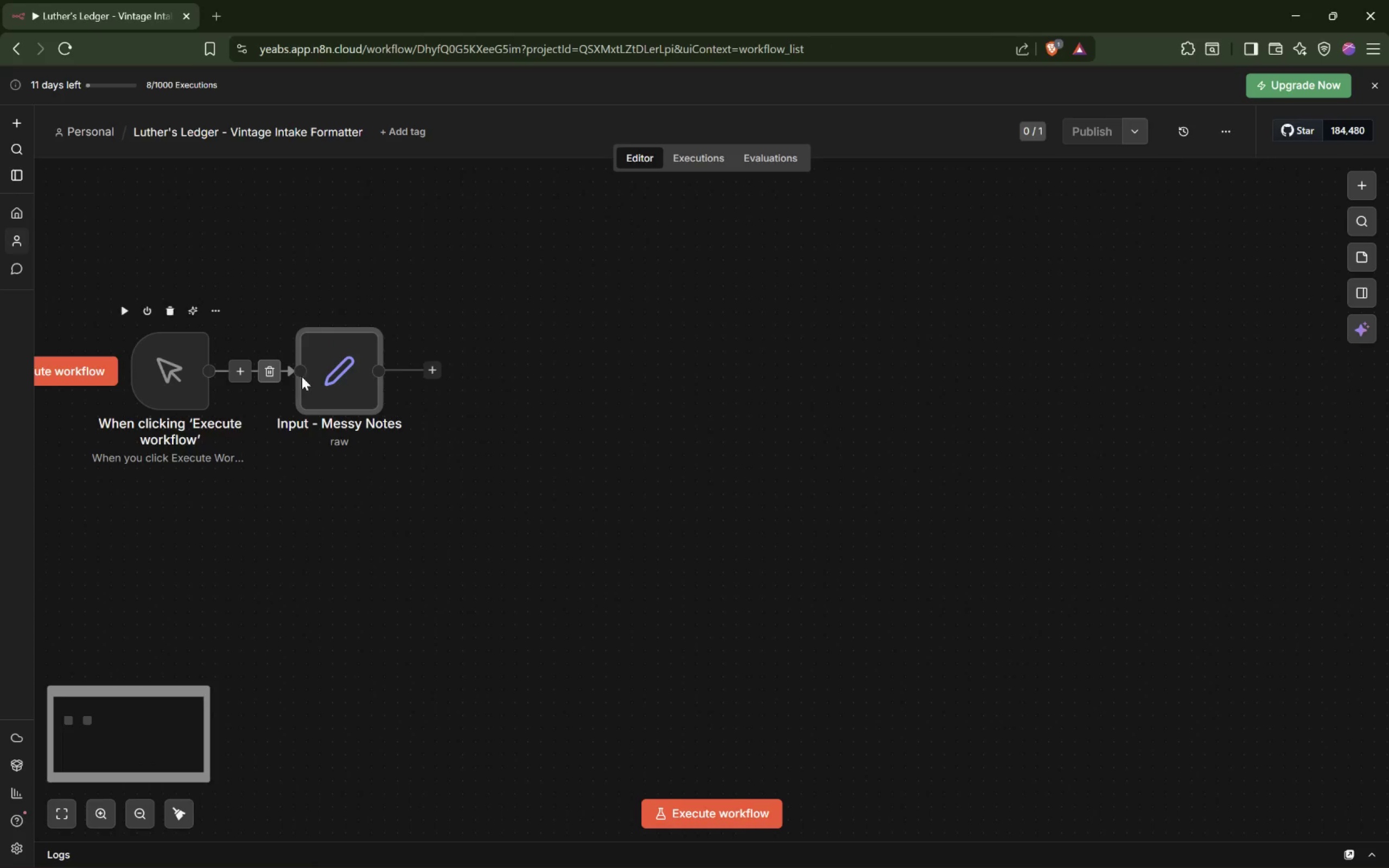 
double_click([359, 376])
 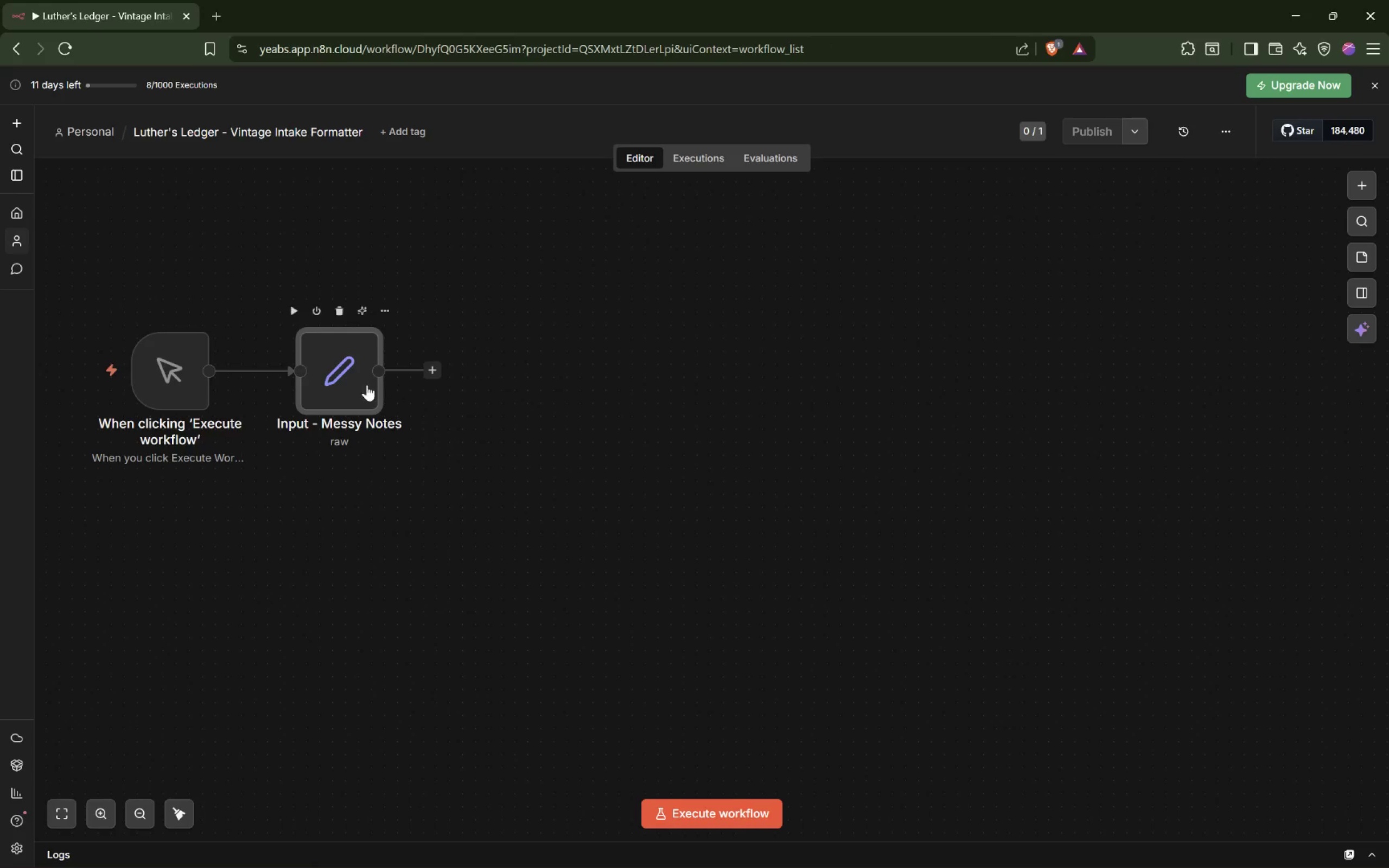 
double_click([346, 380])
 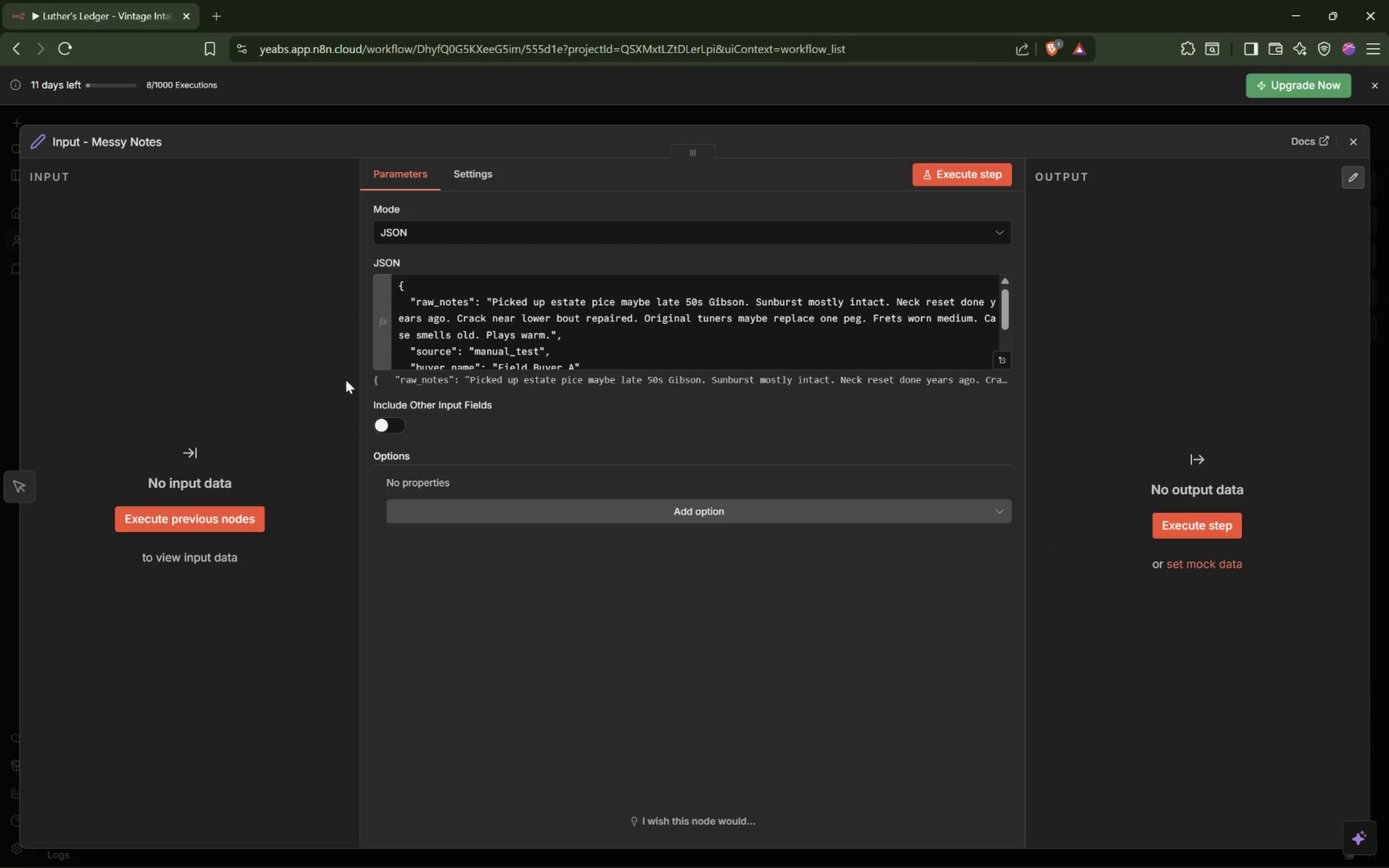 
wait(6.86)
 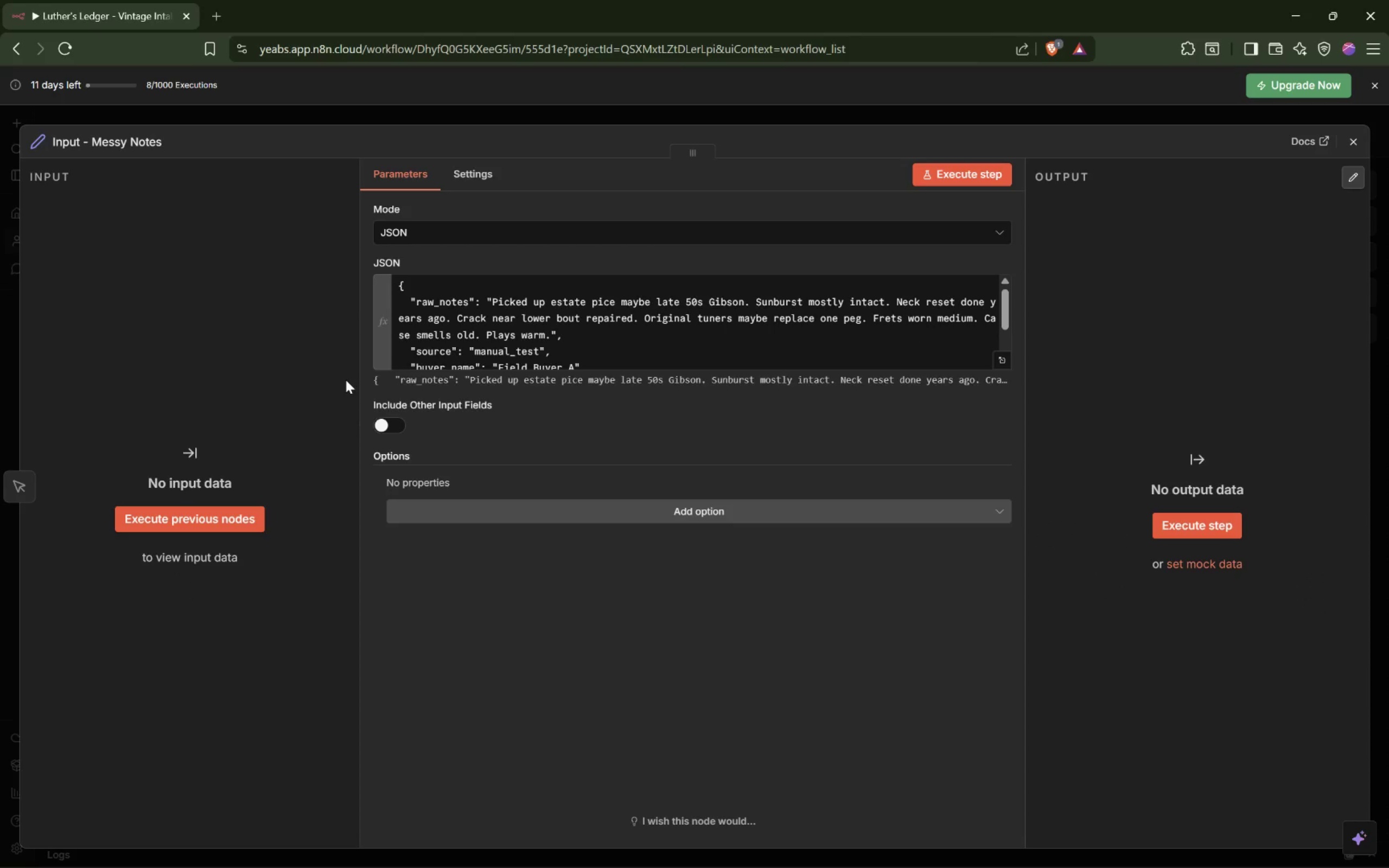 
left_click([471, 165])
 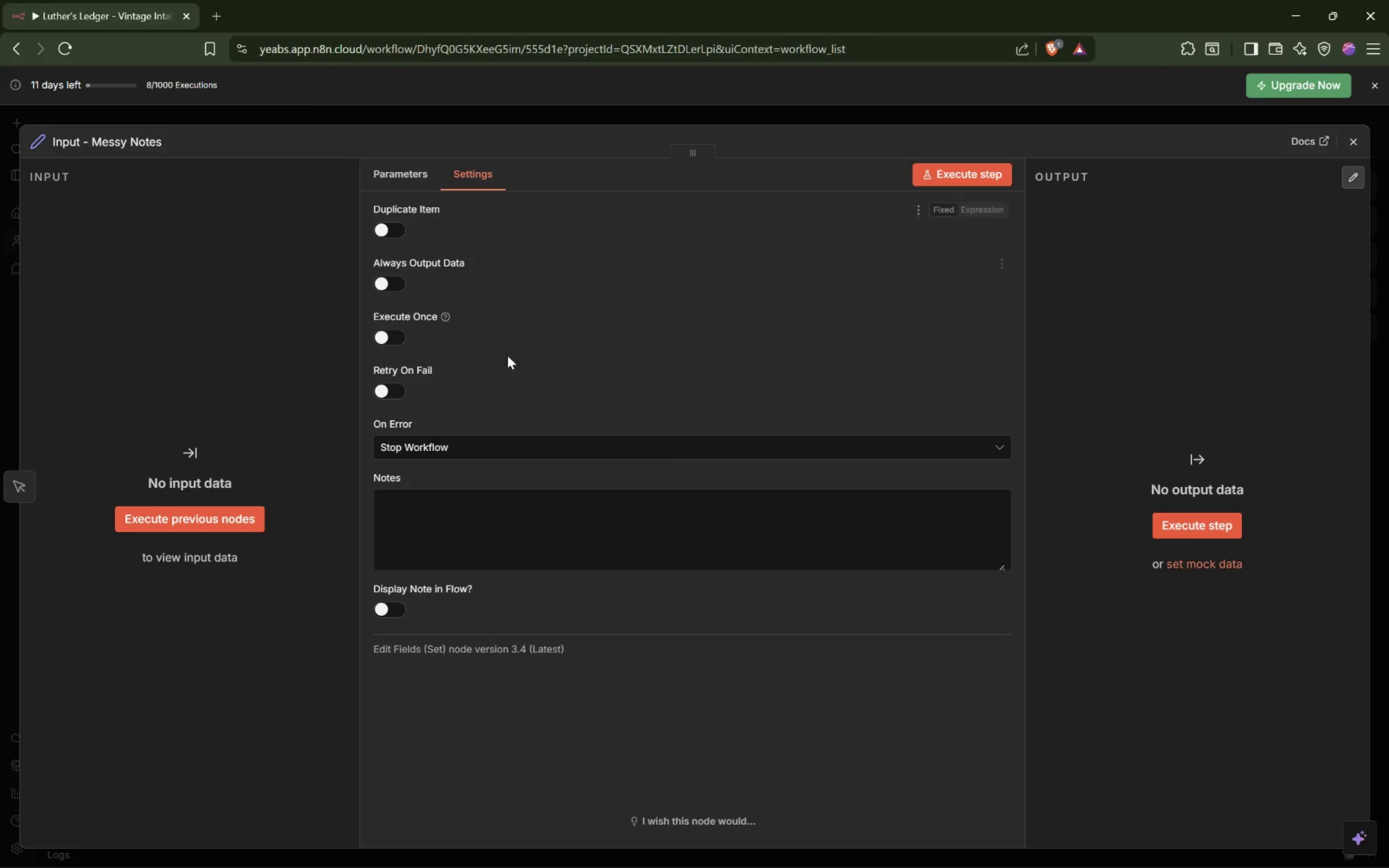 
left_click([507, 528])
 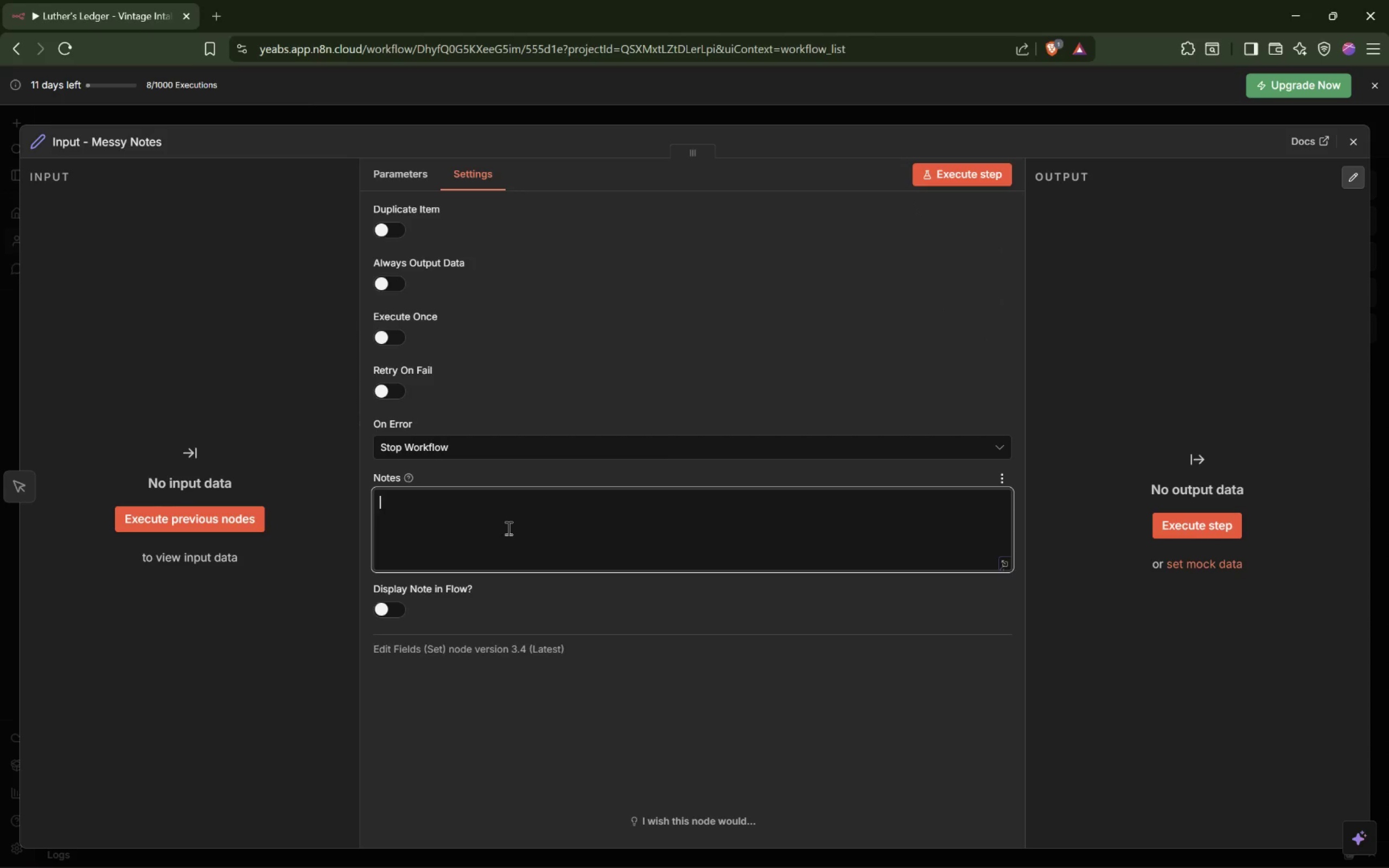 
type(Stores the messy buyer notes in a predictable field so every later node can read the smae)
key(Backspace)
key(Backspace)
key(Backspace)
key(Backspace)
type(same input key: raw_notes)
 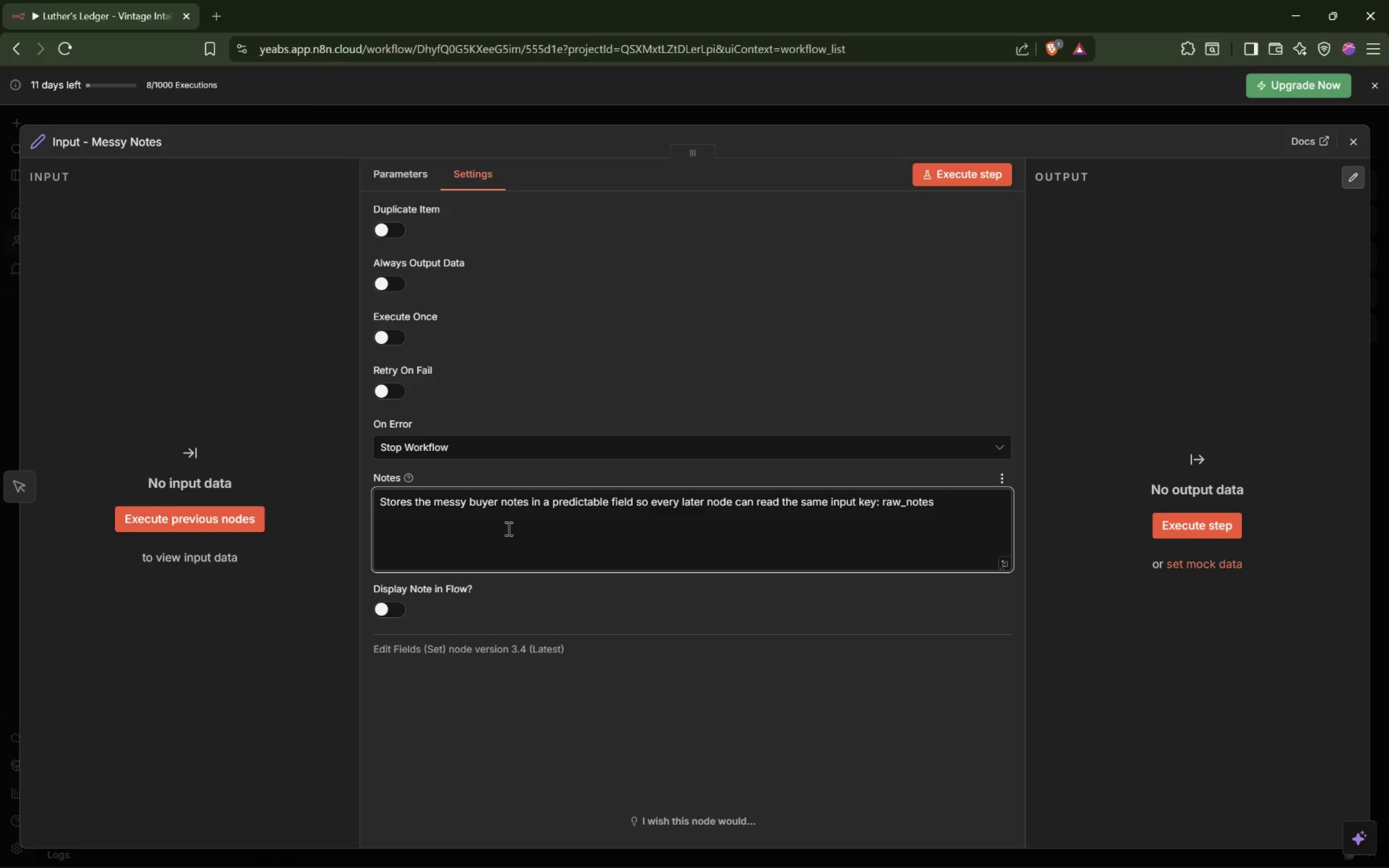 
key(Period)
 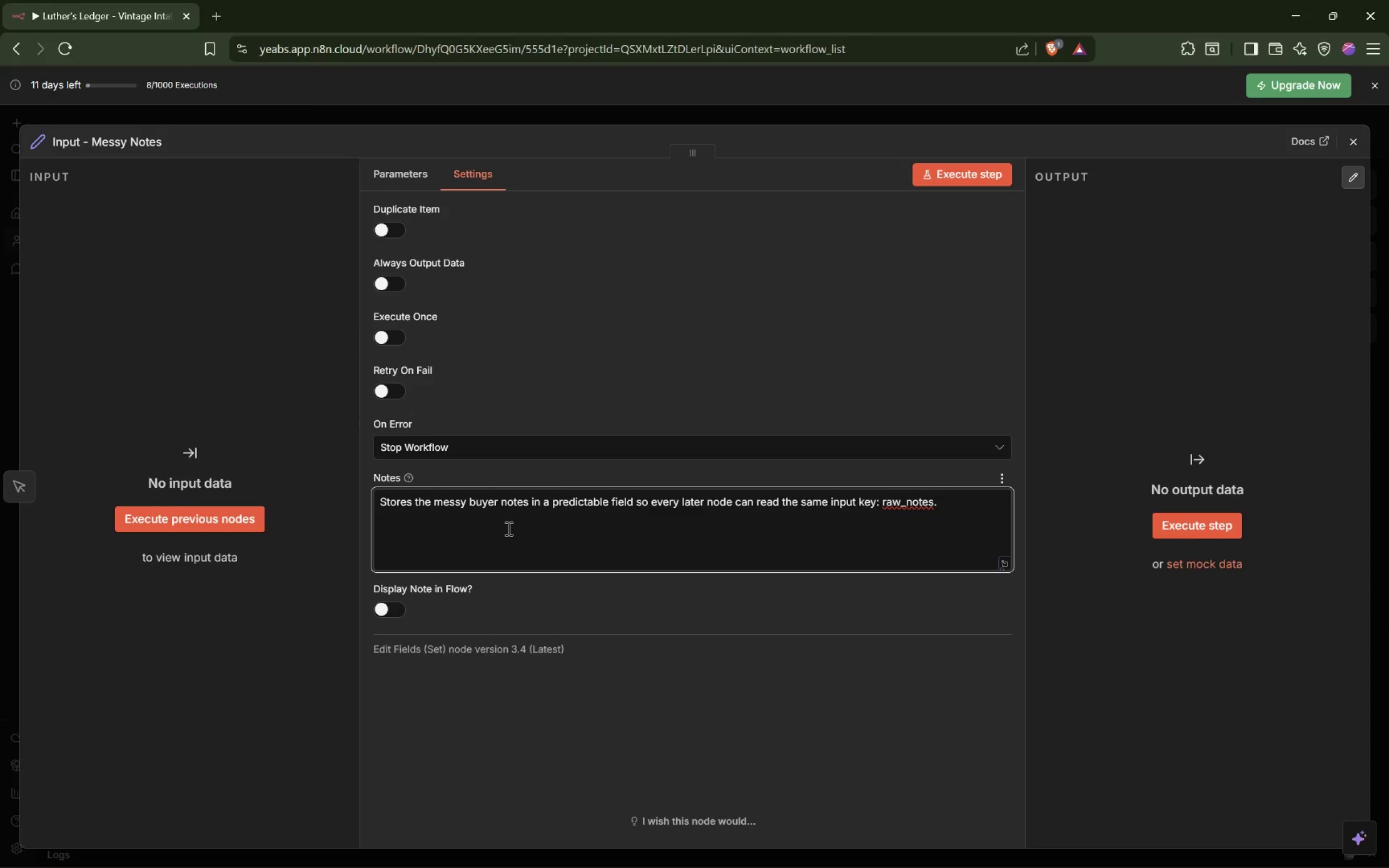 
wait(13.02)
 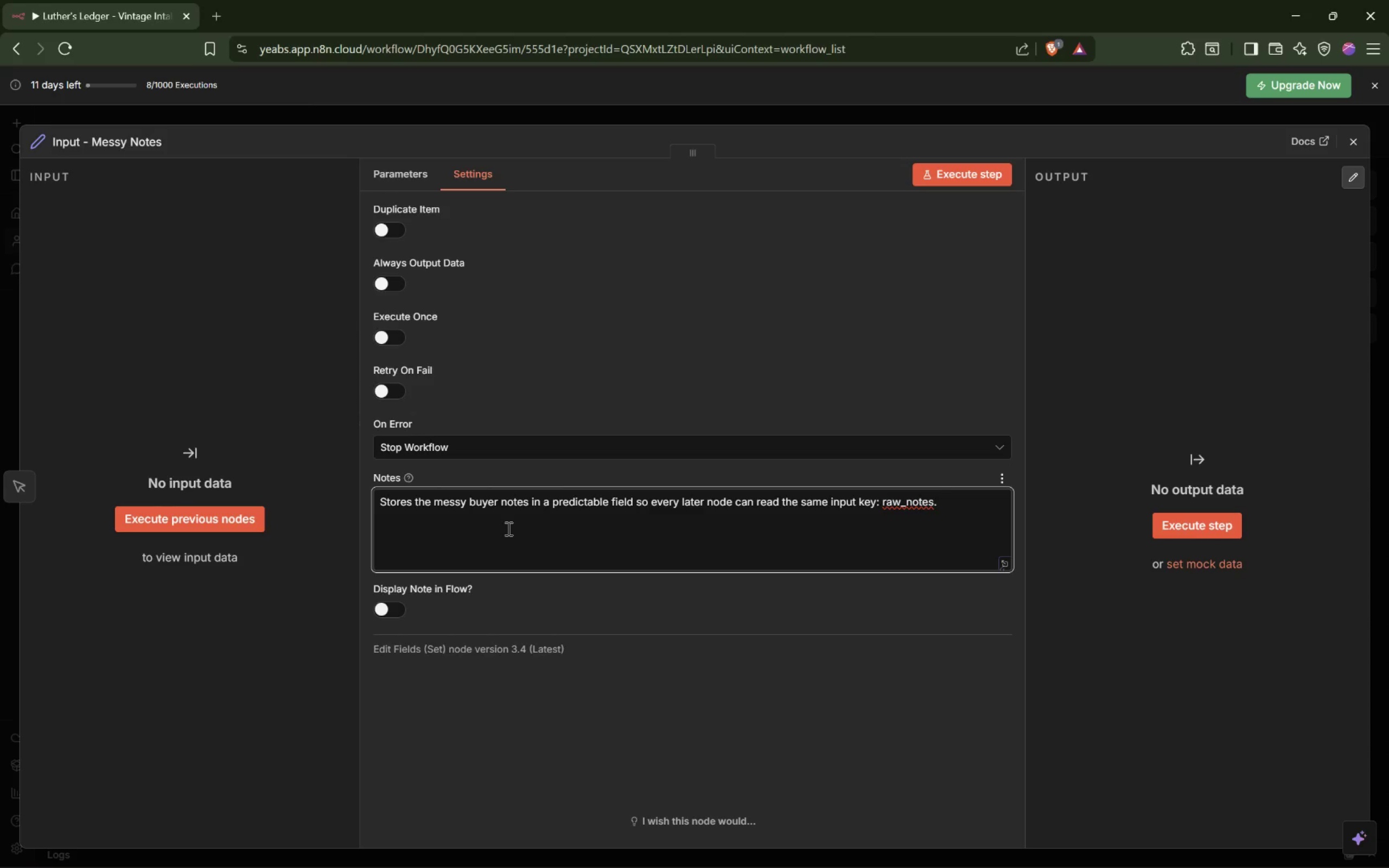 
left_click([718, 117])
 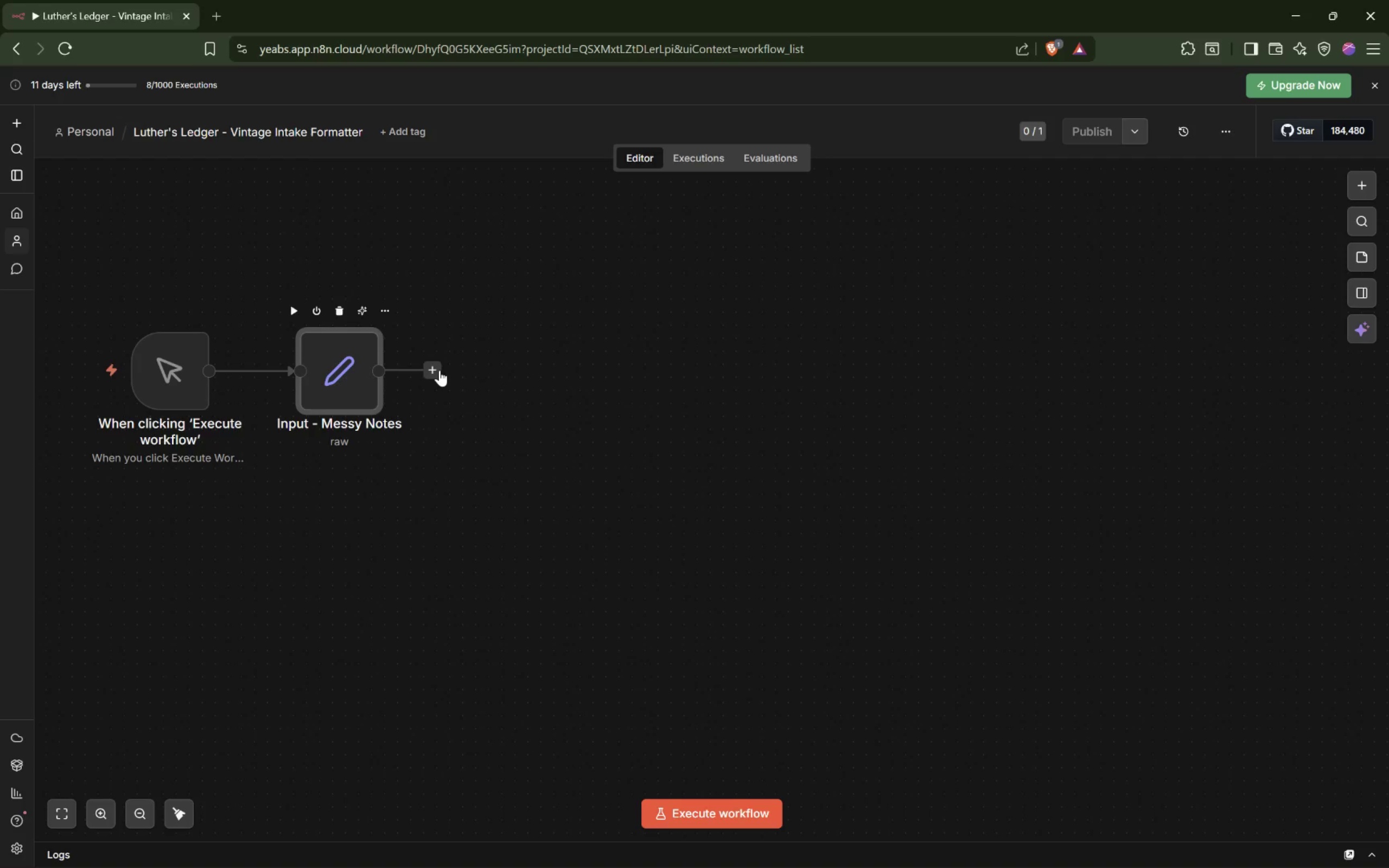 
wait(32.55)
 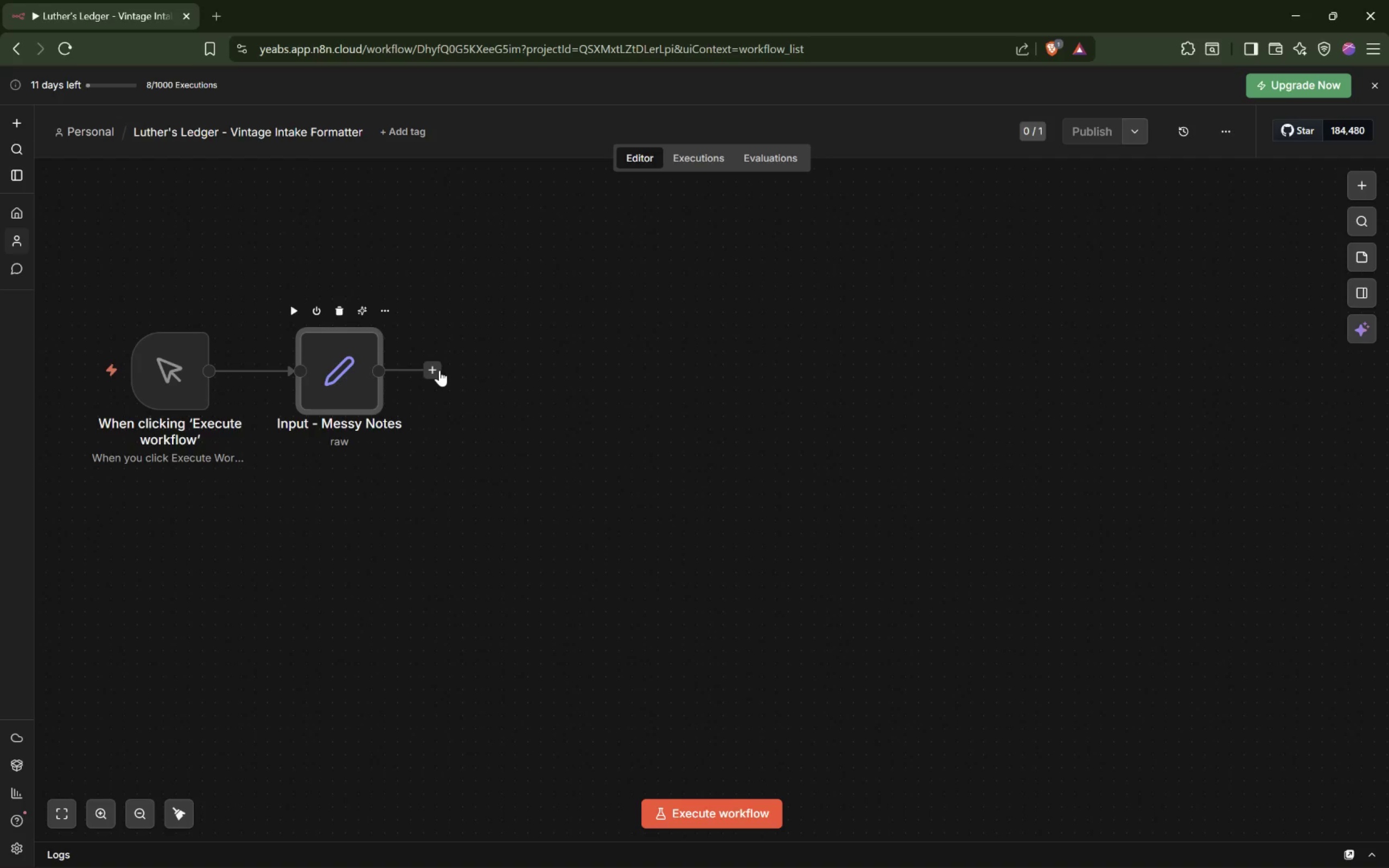 
left_click([432, 369])
 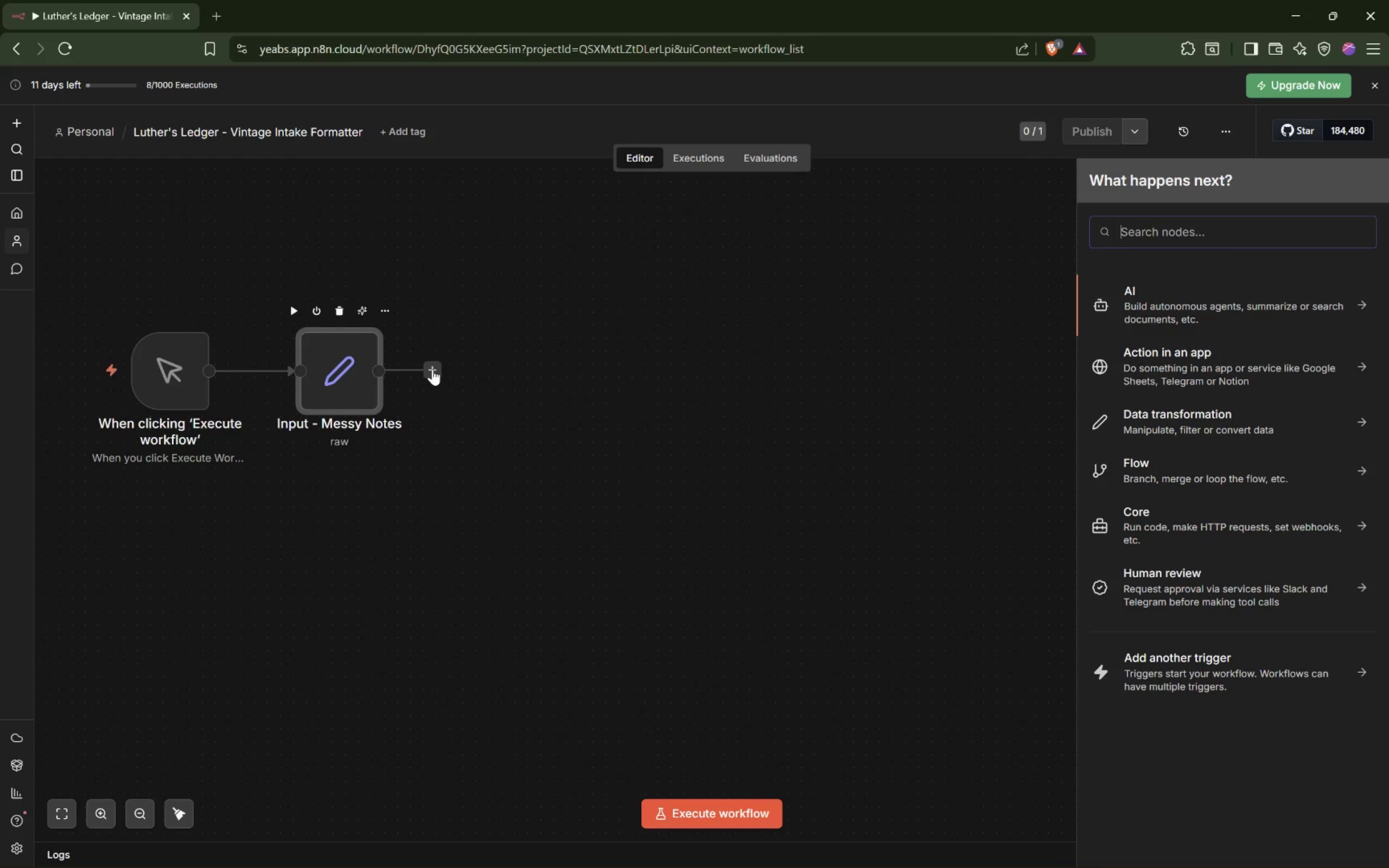 
key(Alt+AltLeft)
 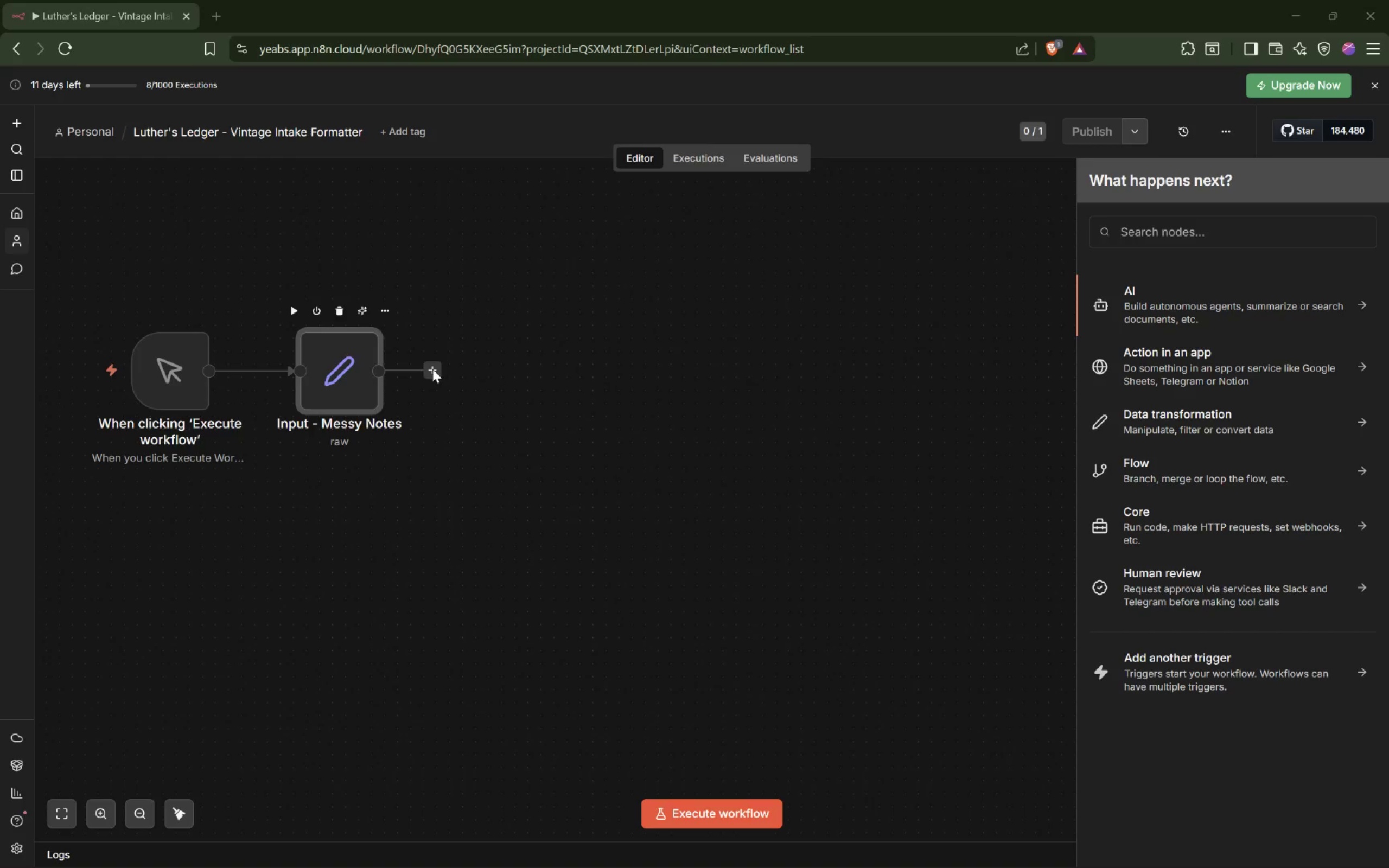 
key(Alt+Tab)